 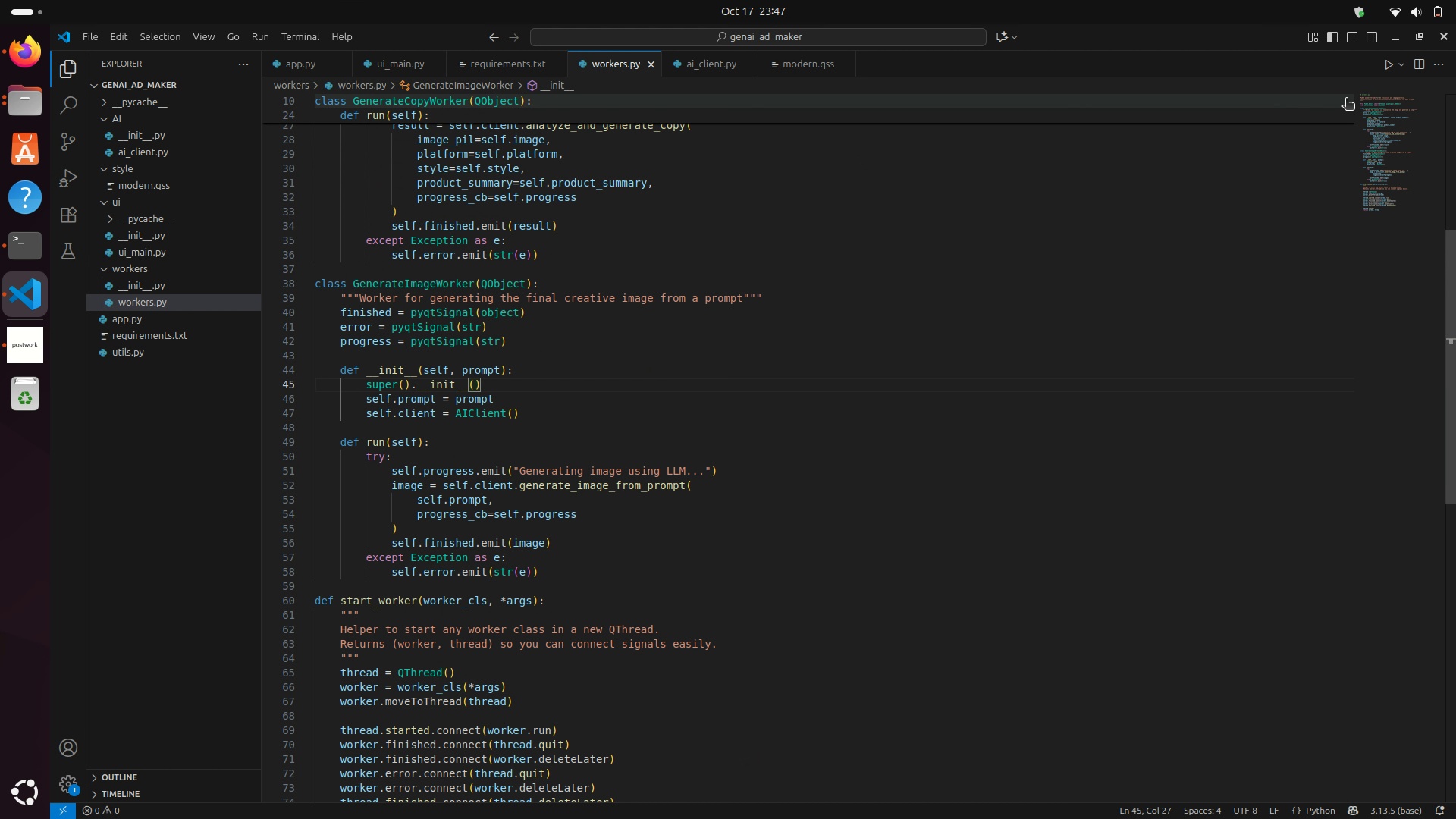 
left_click([1392, 112])
 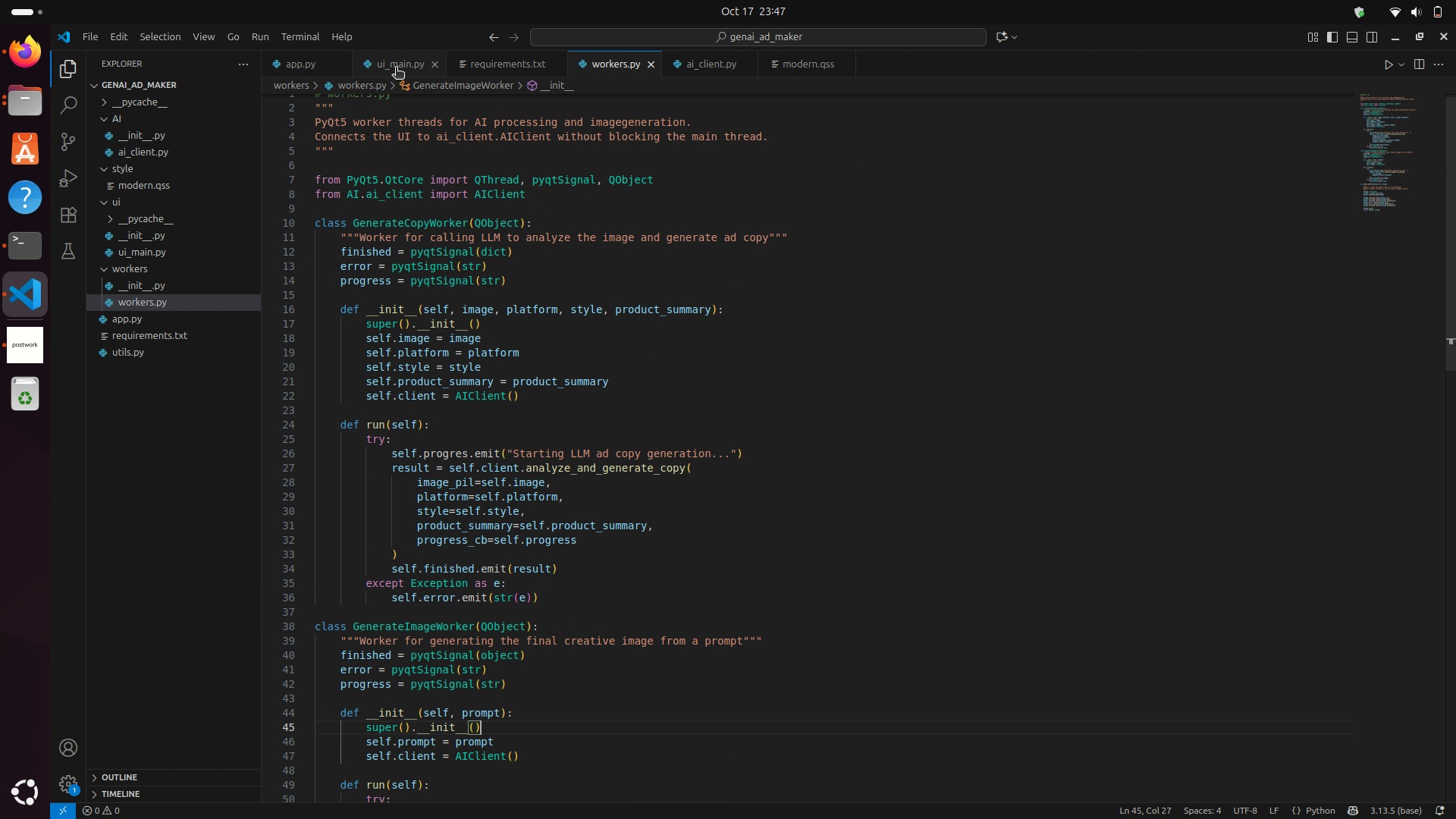 
left_click([396, 68])
 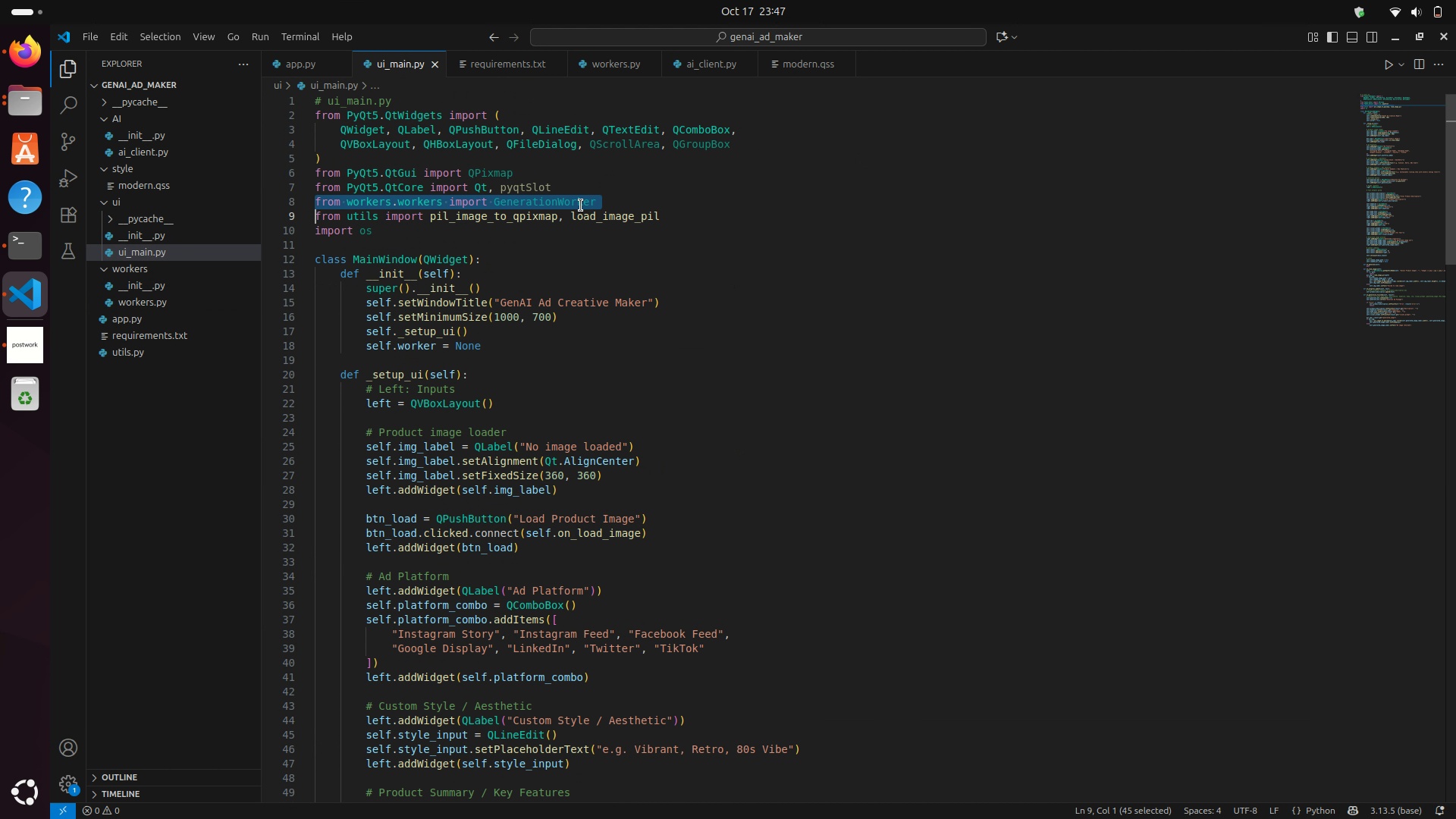 
double_click([581, 206])
 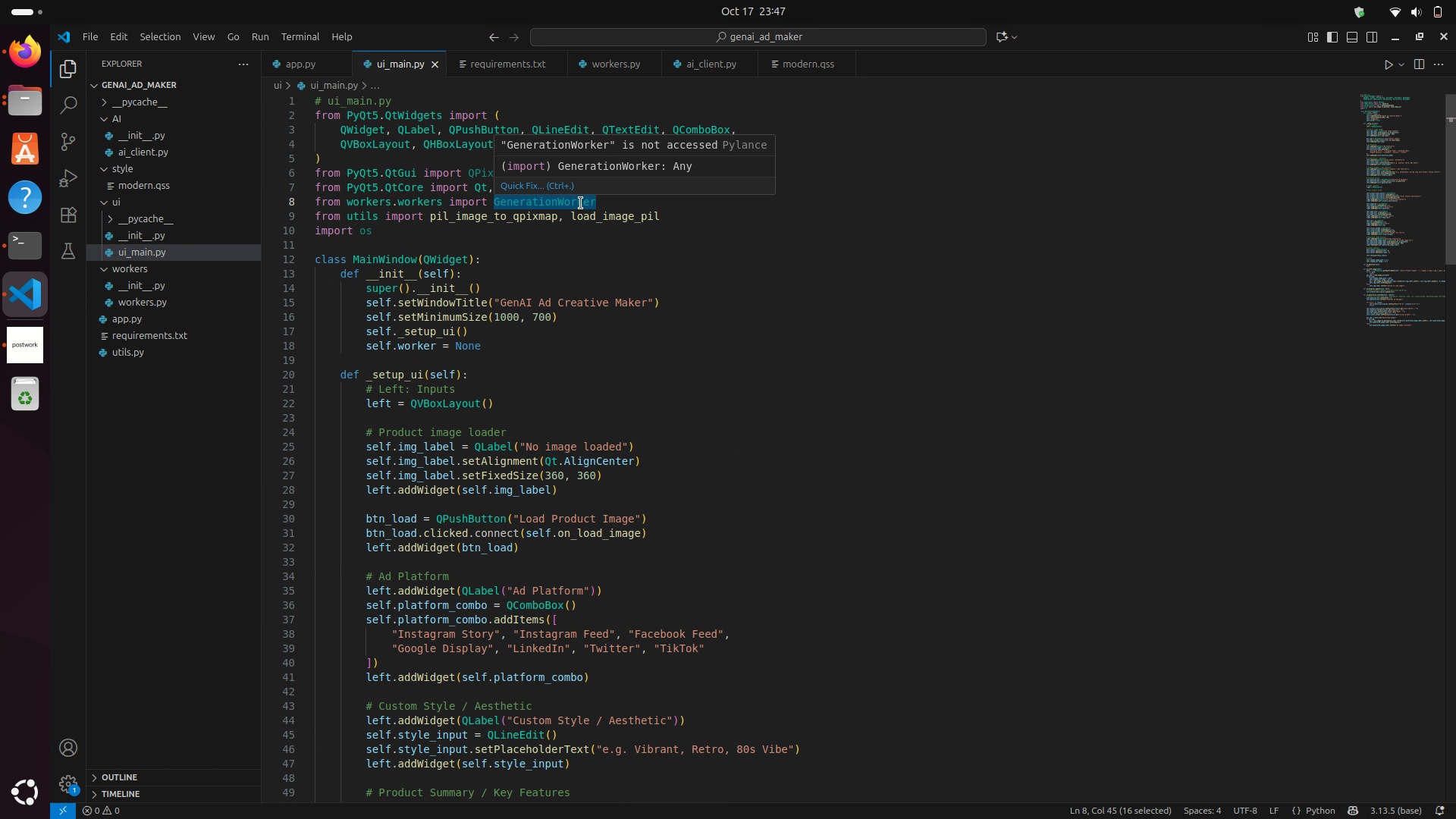 
type(sta)
 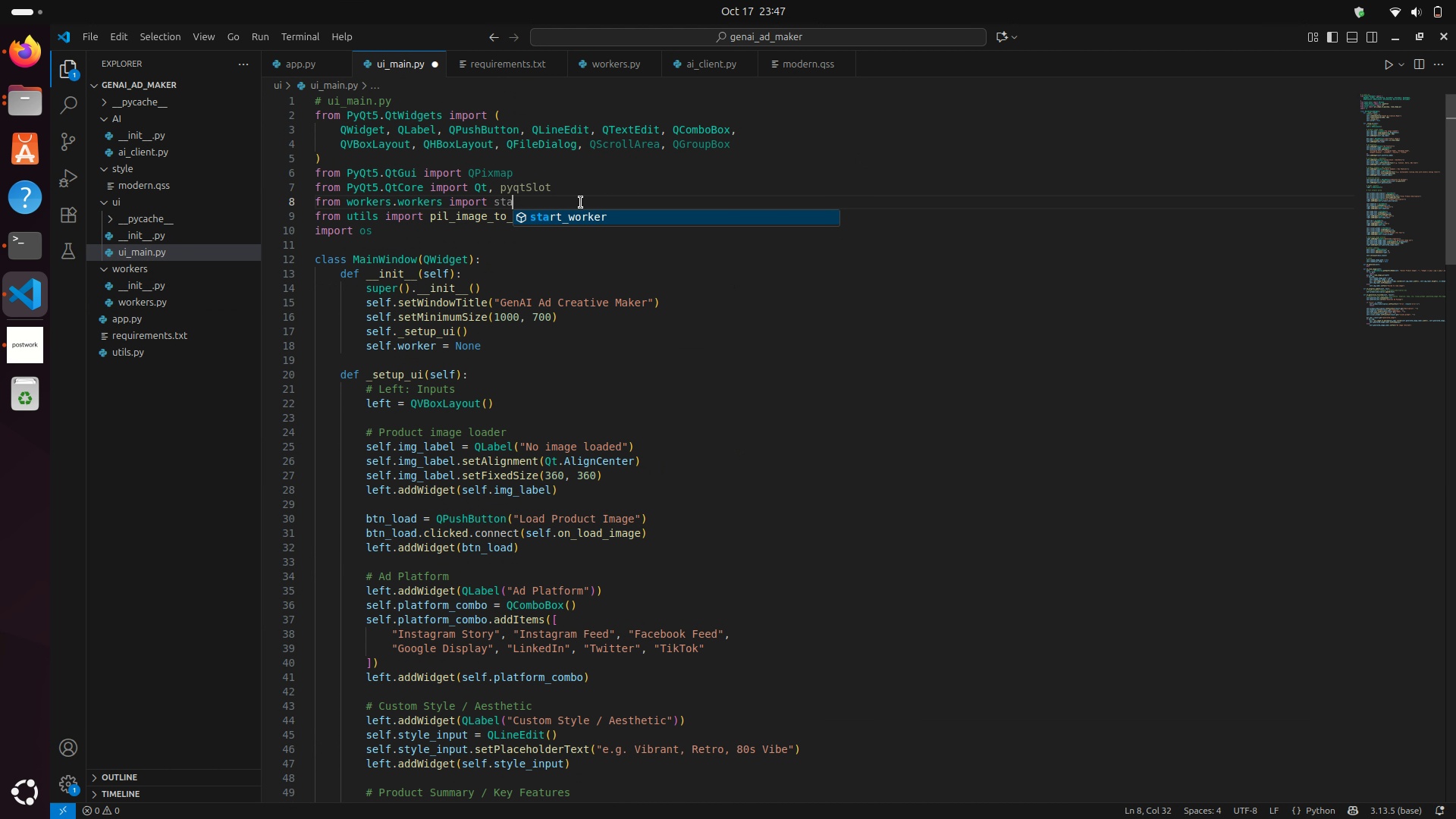 
key(Enter)
 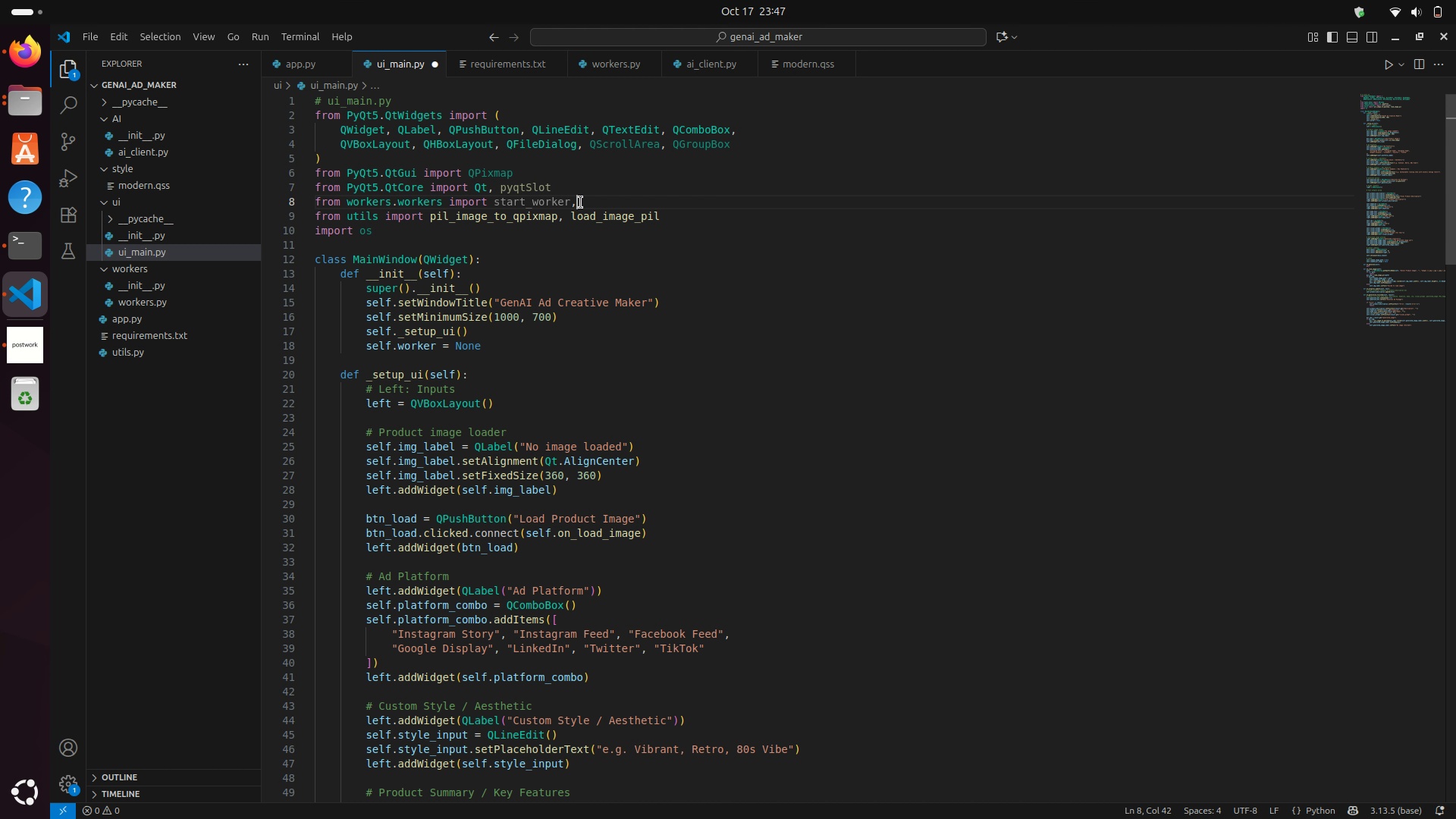 
key(Comma)
 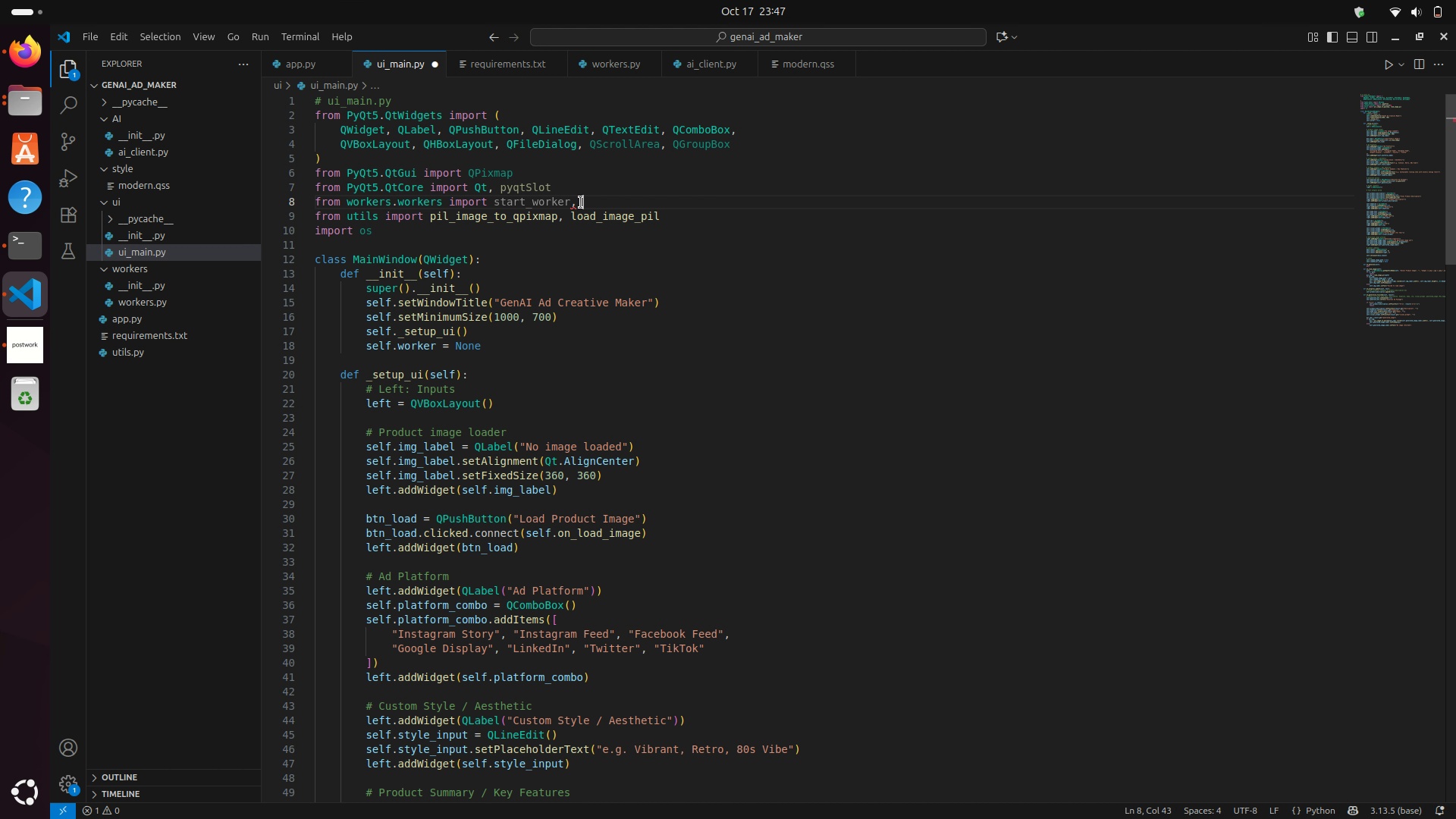 
key(Space)
 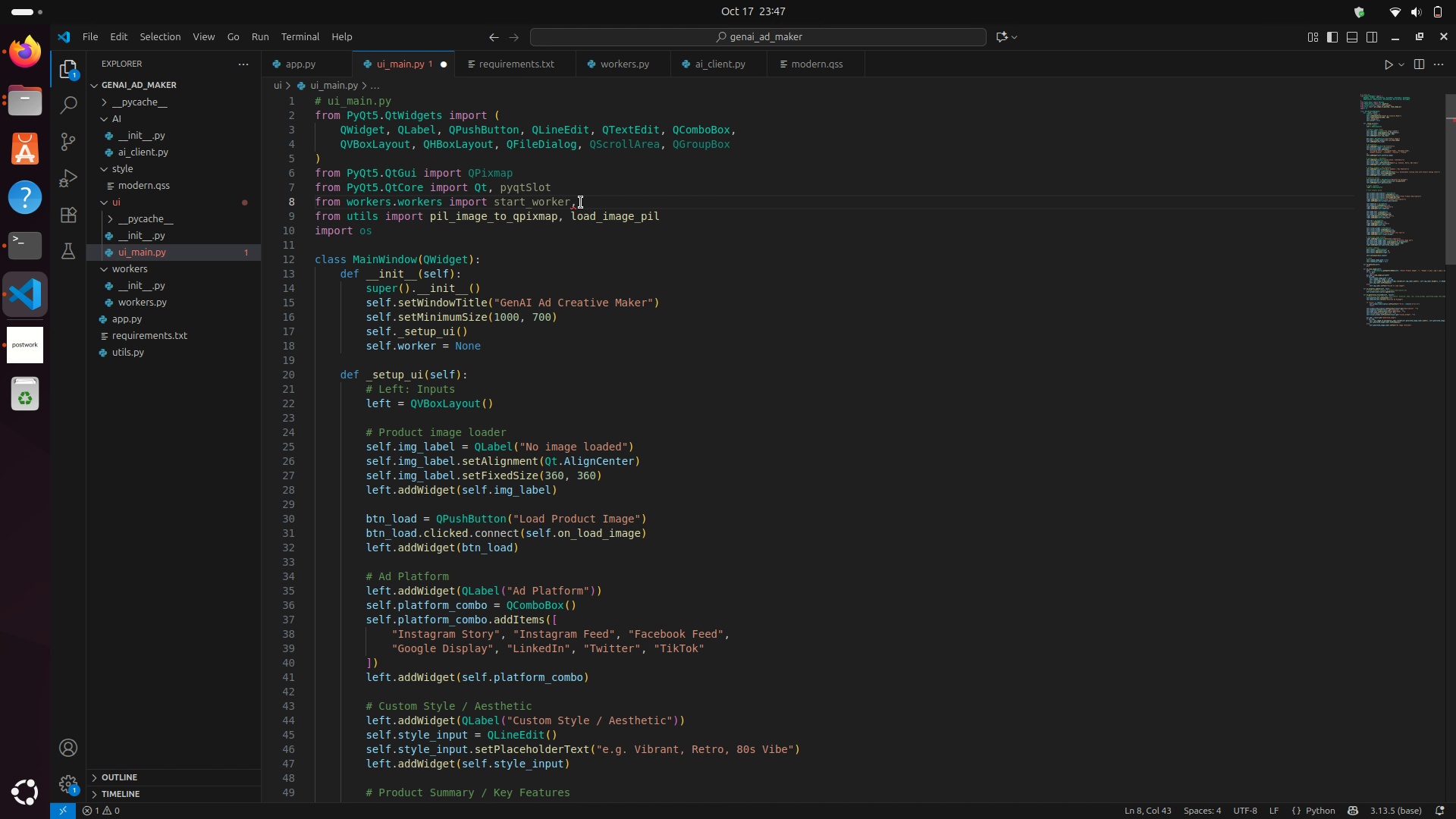 
type(Genera)
 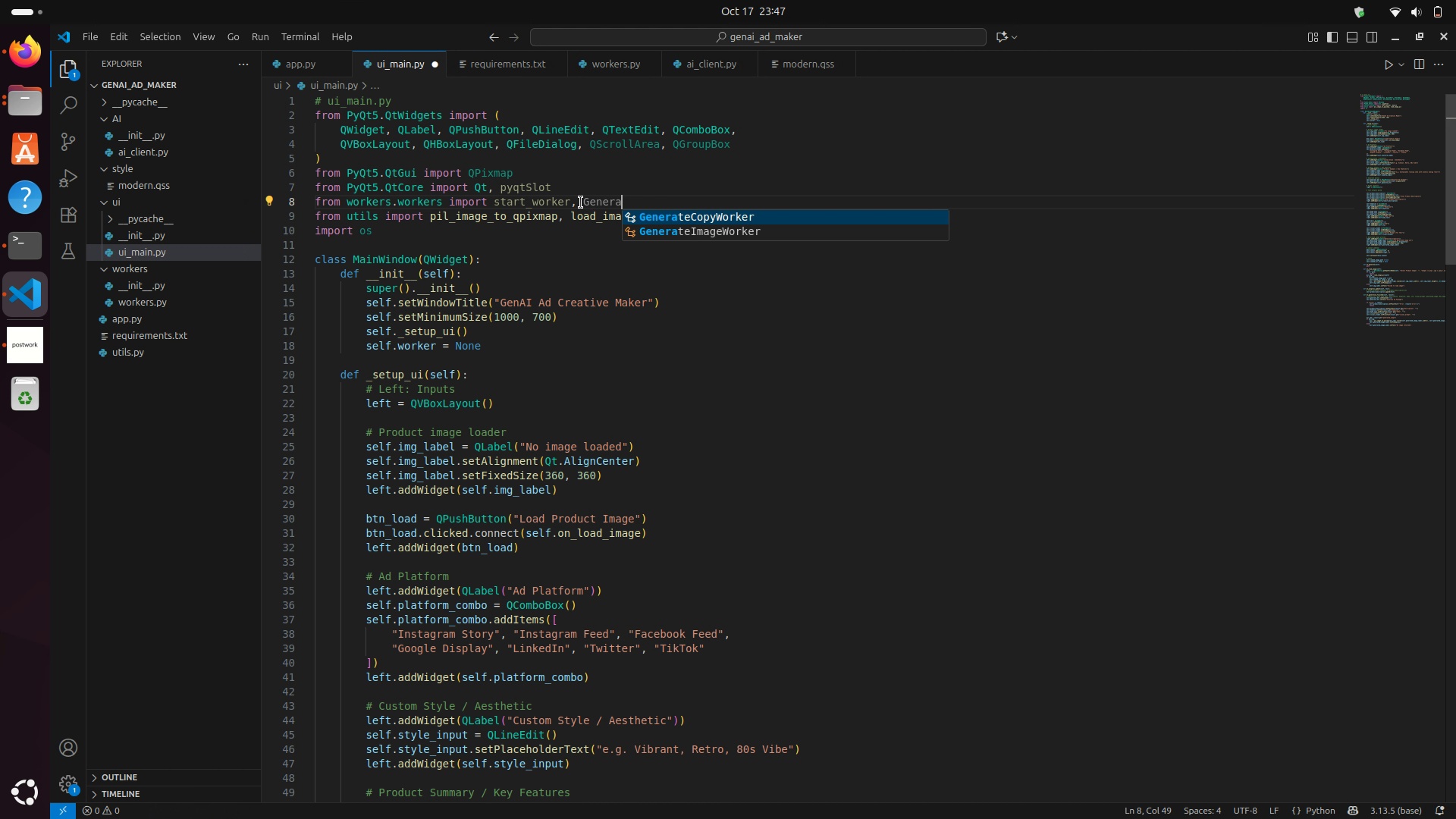 
key(Enter)
 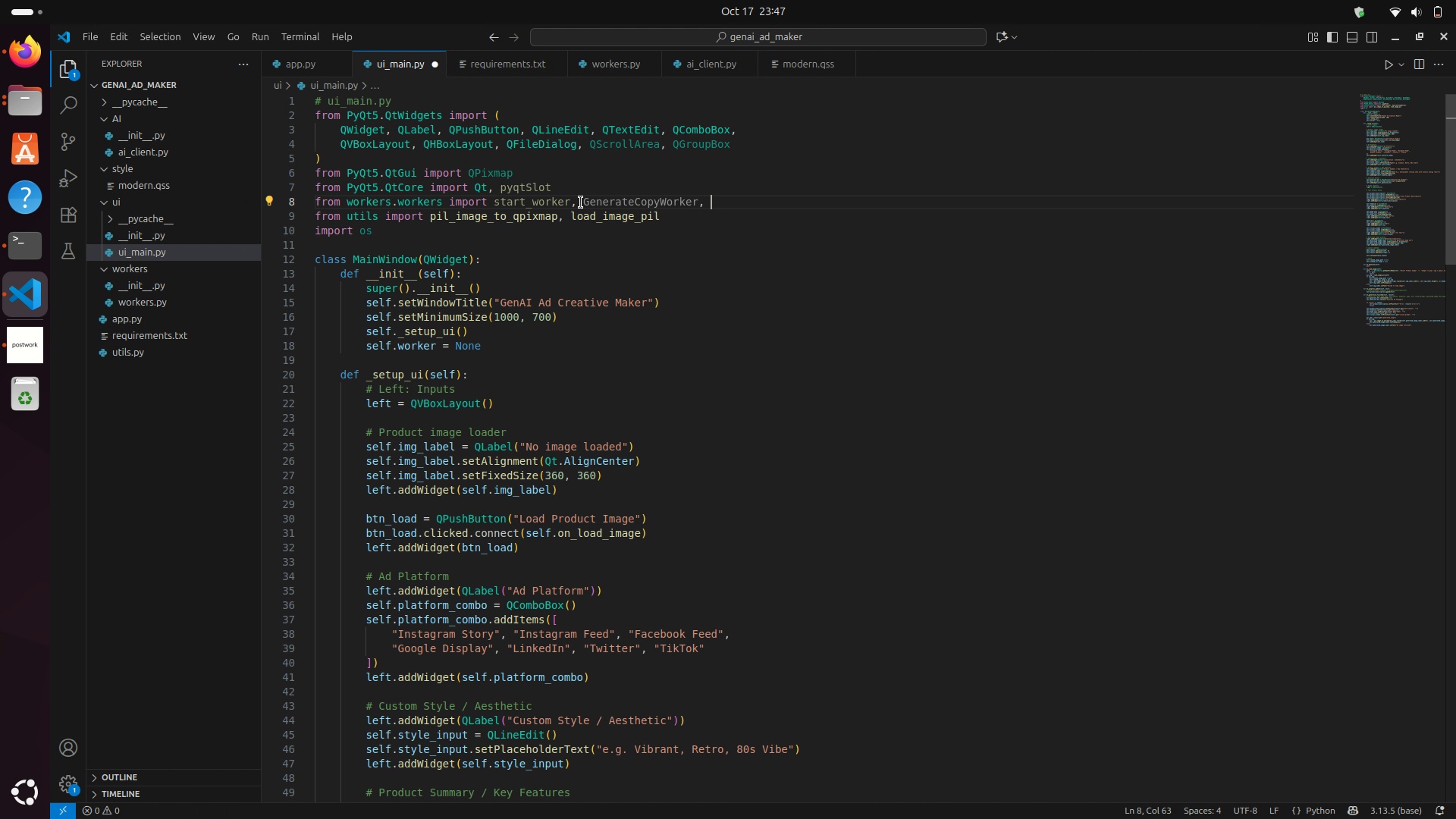 
type(, Gene)
 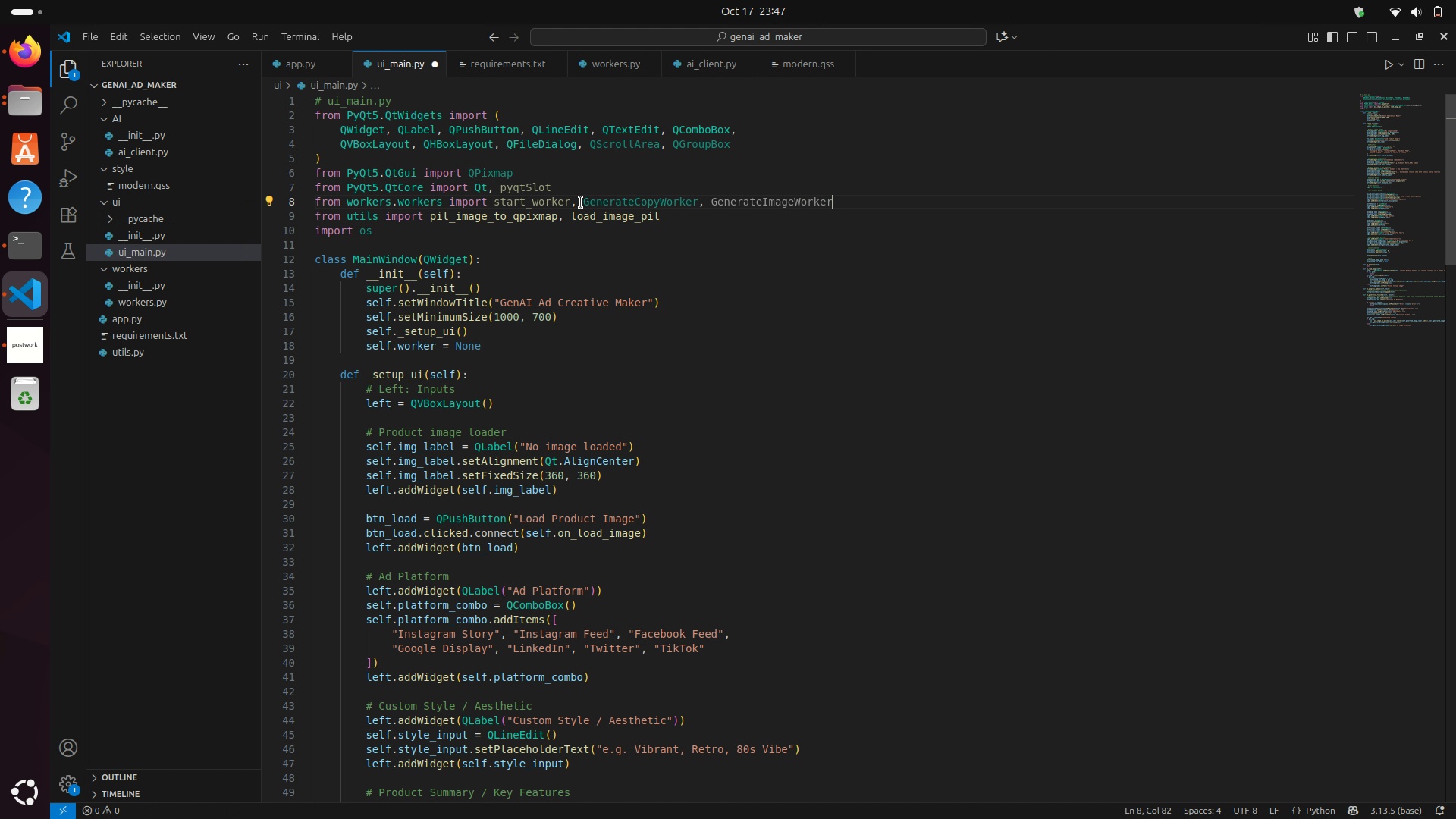 
key(Enter)
 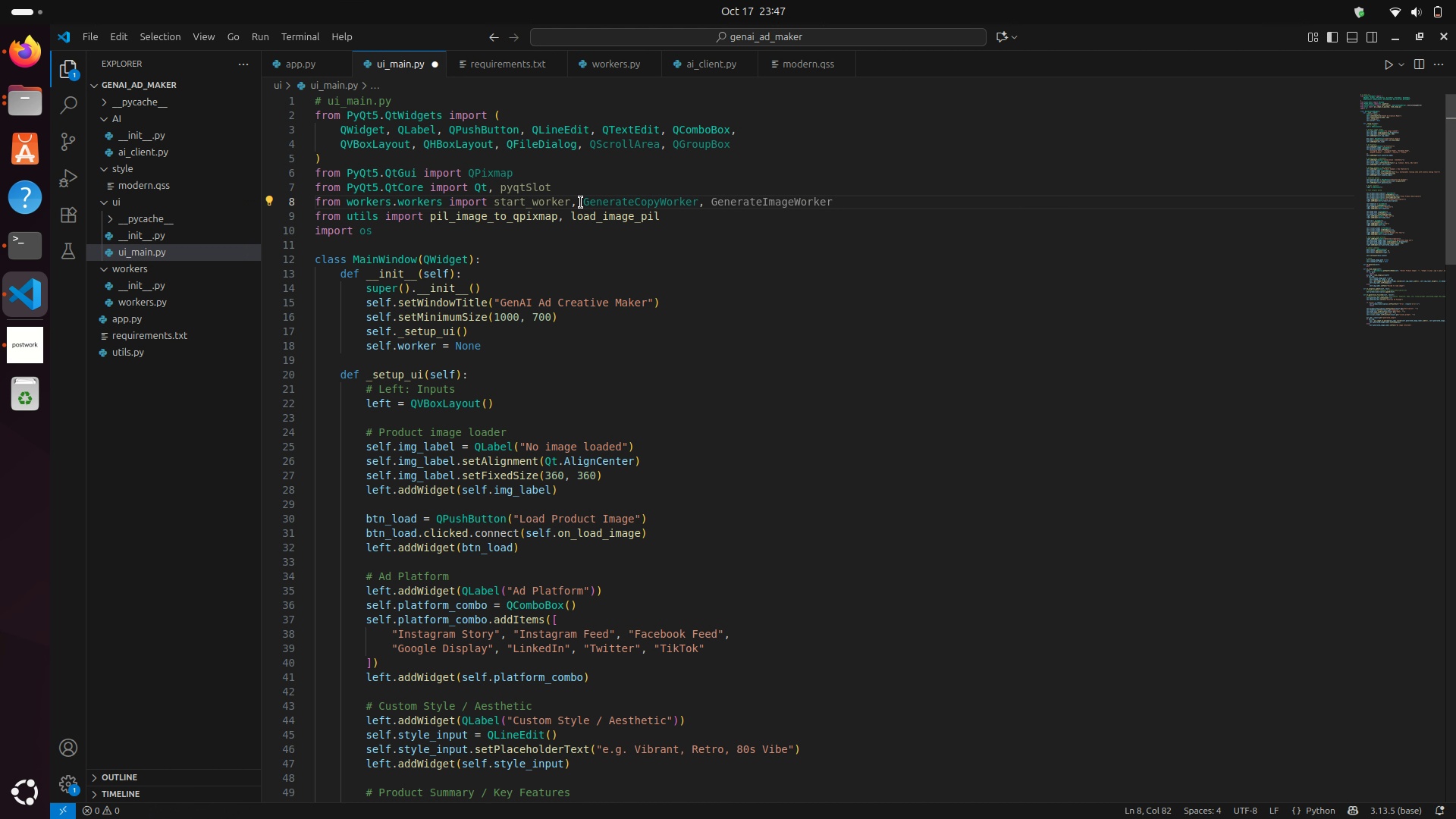 
key(Control+S)
 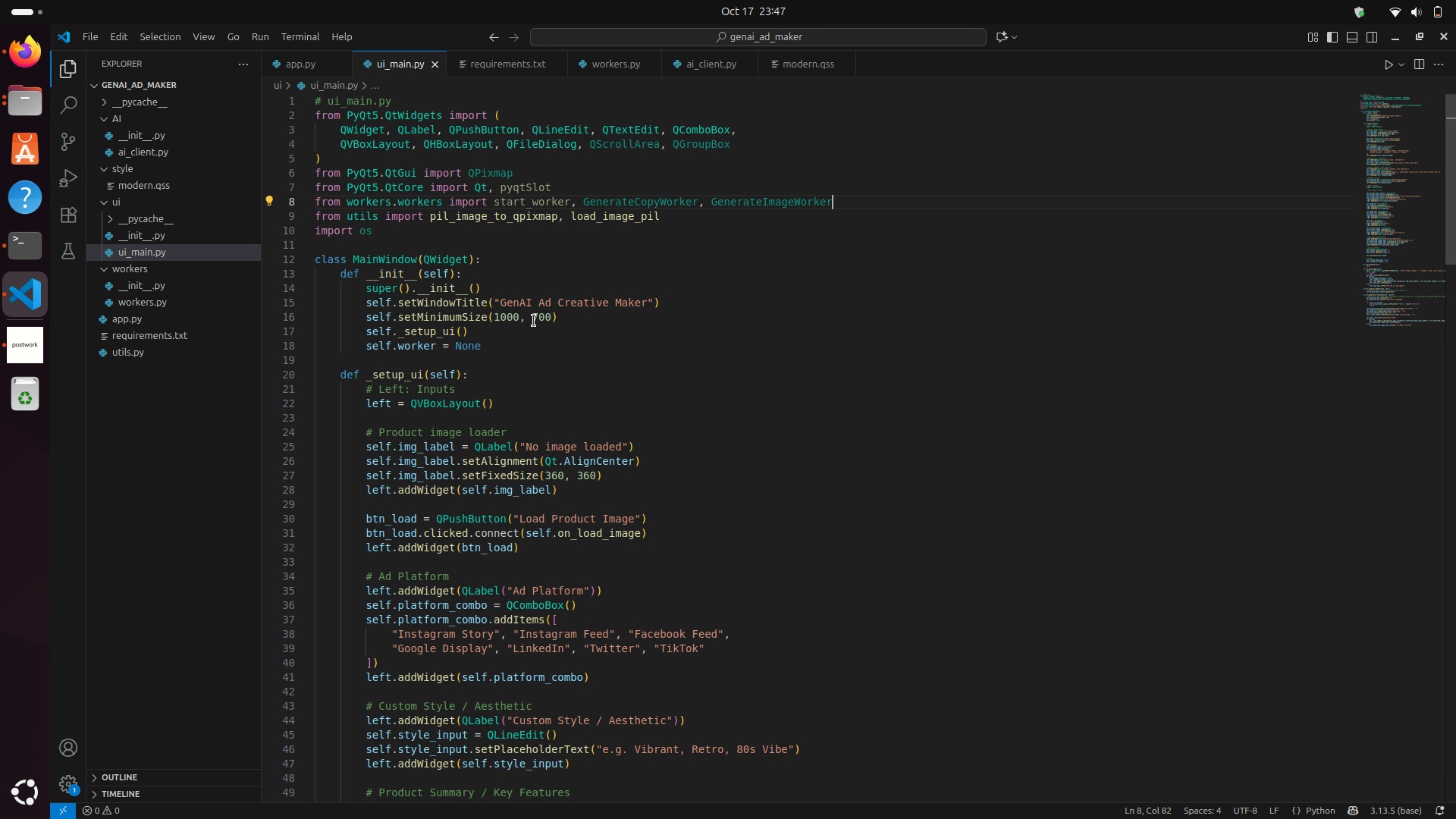 
wait(16.53)
 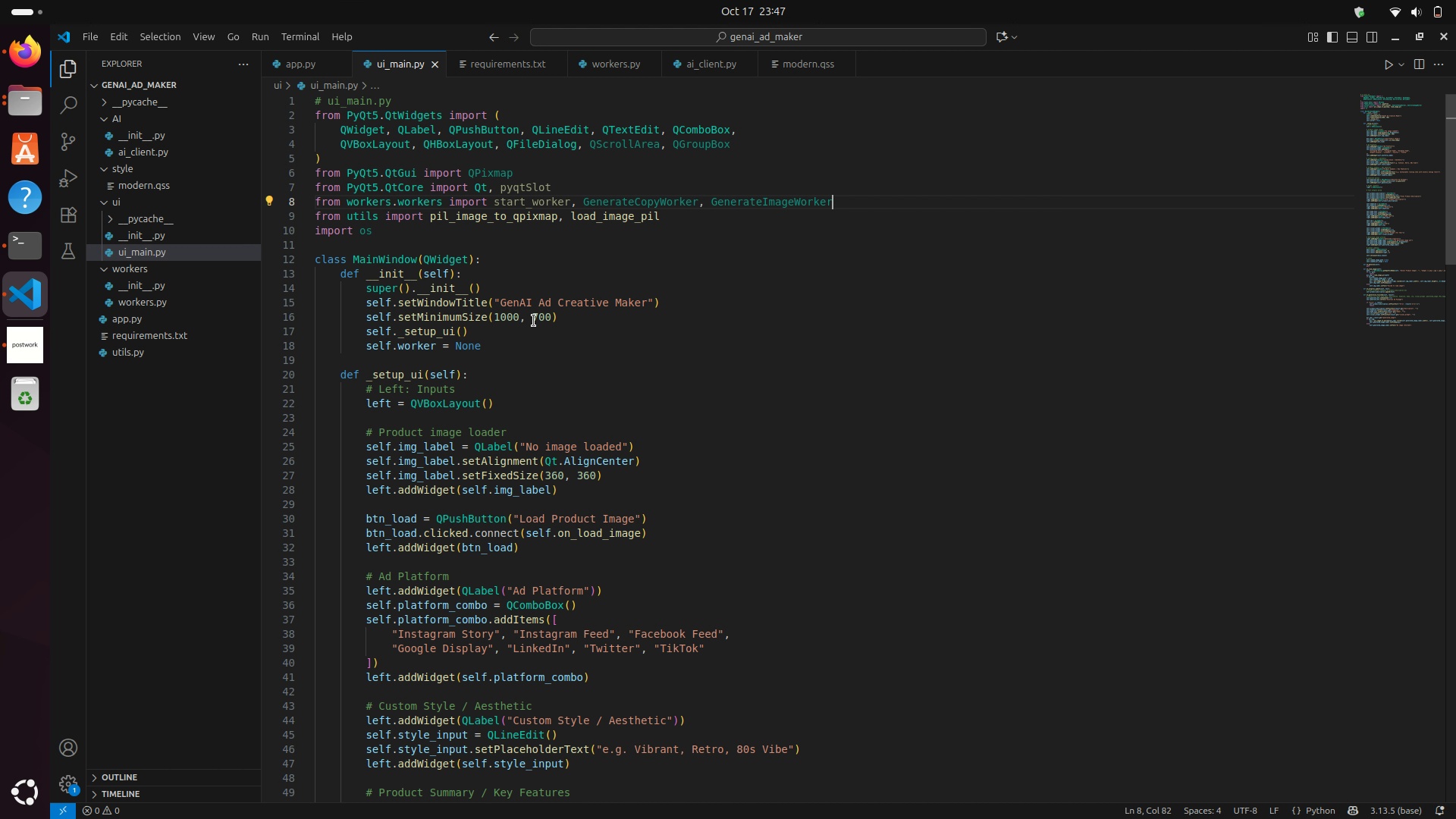 
left_click([534, 340])
 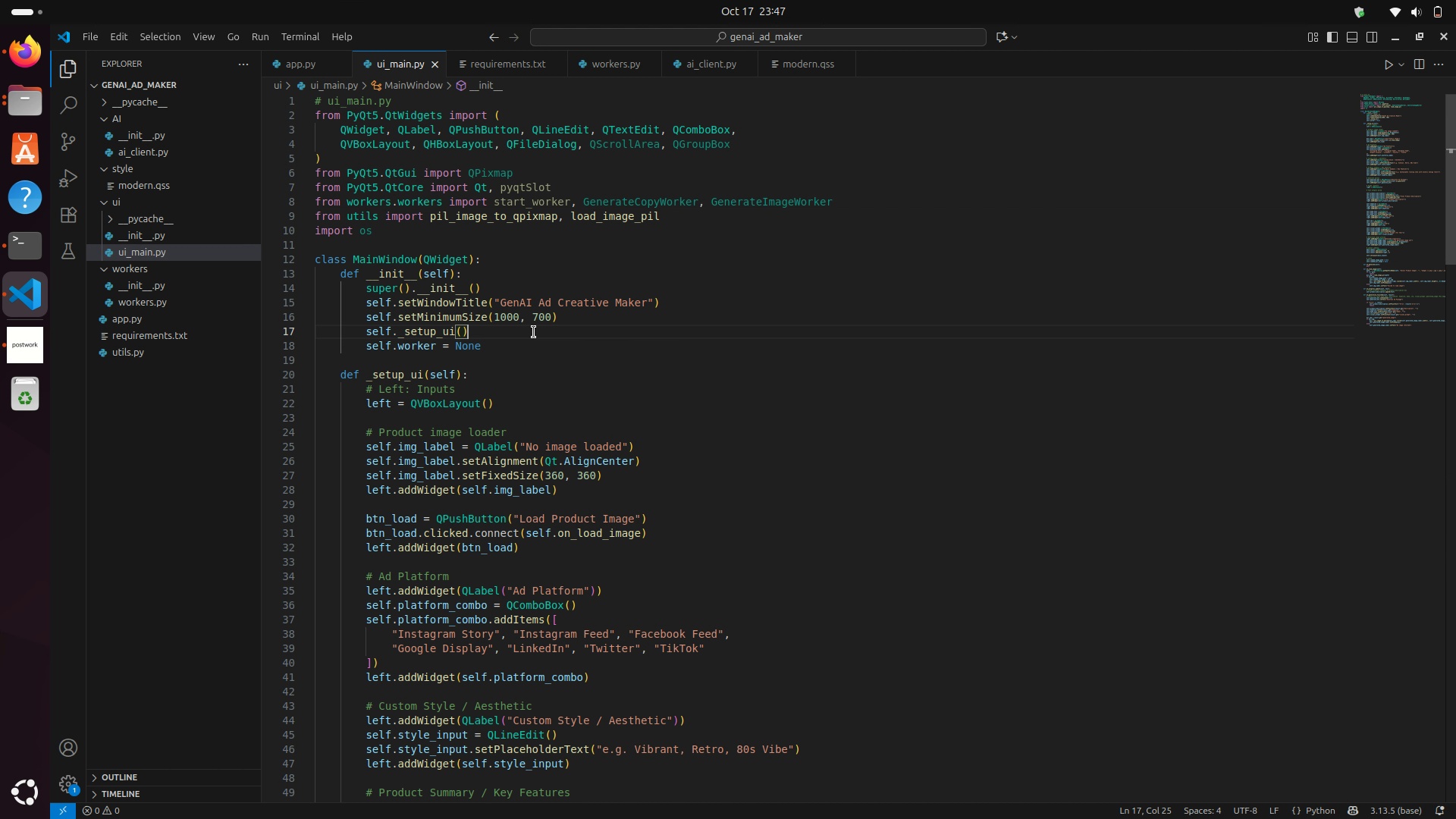 
left_click([534, 332])
 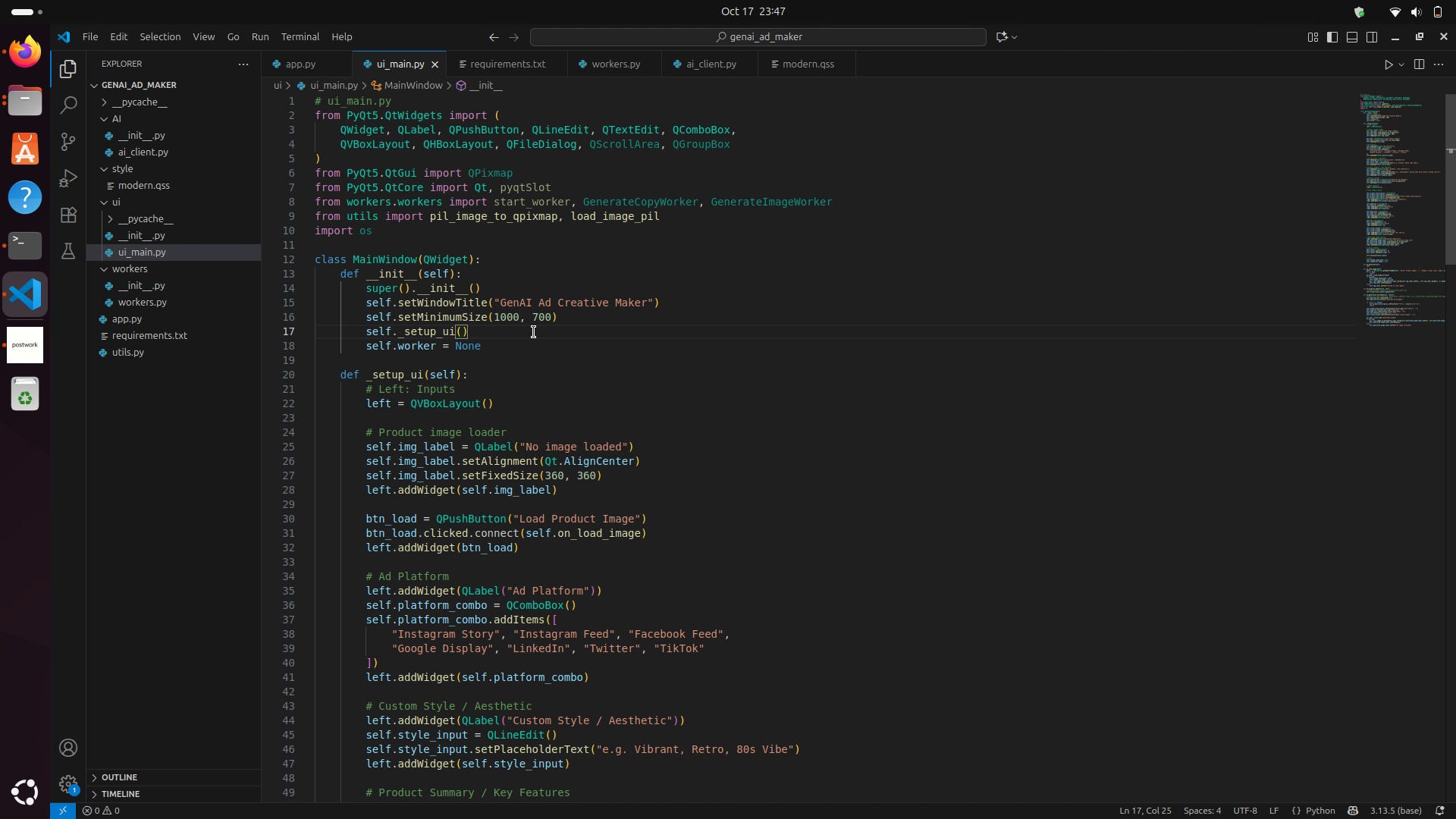 
key(Enter)
 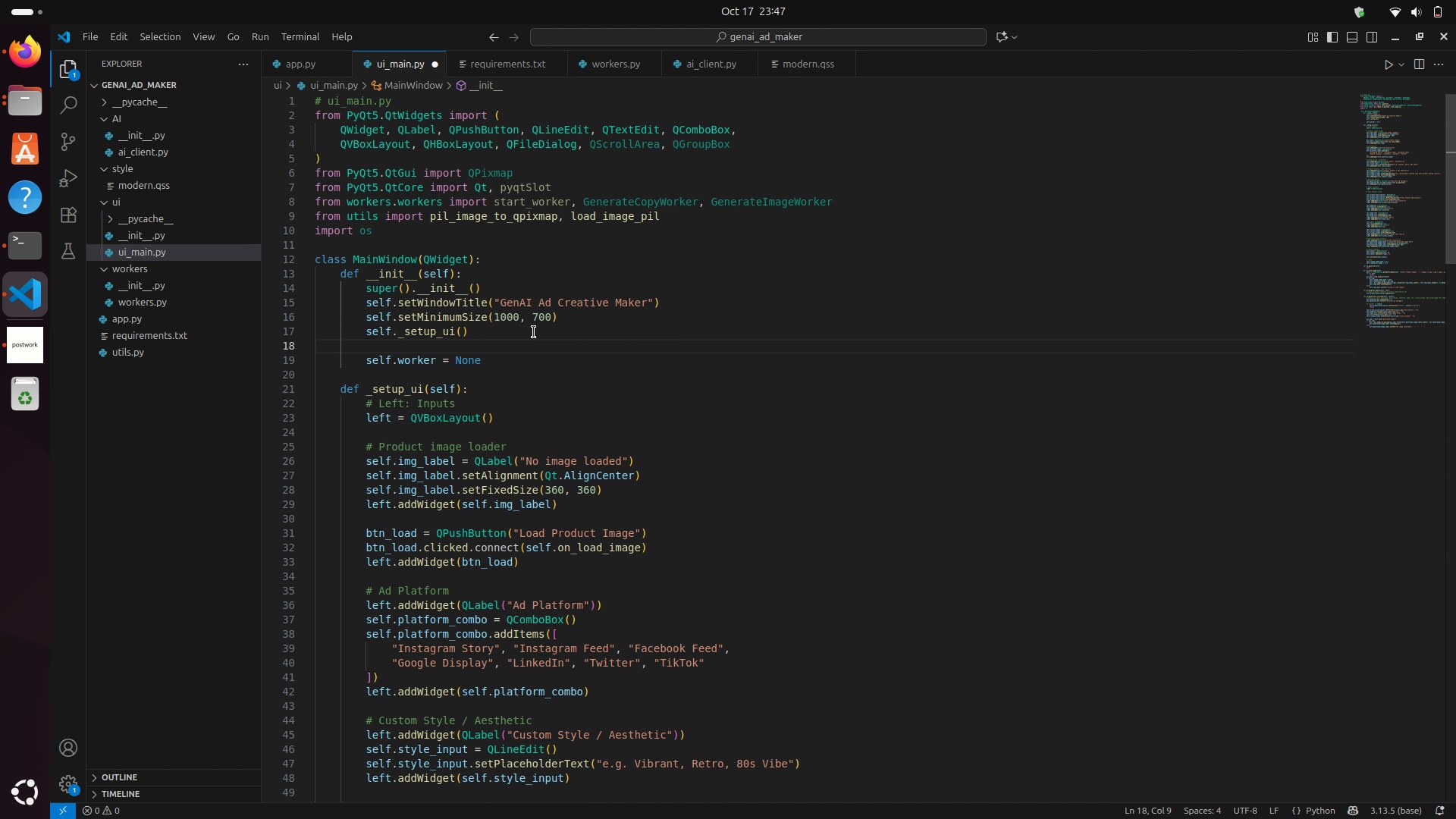 
key(Backspace)
 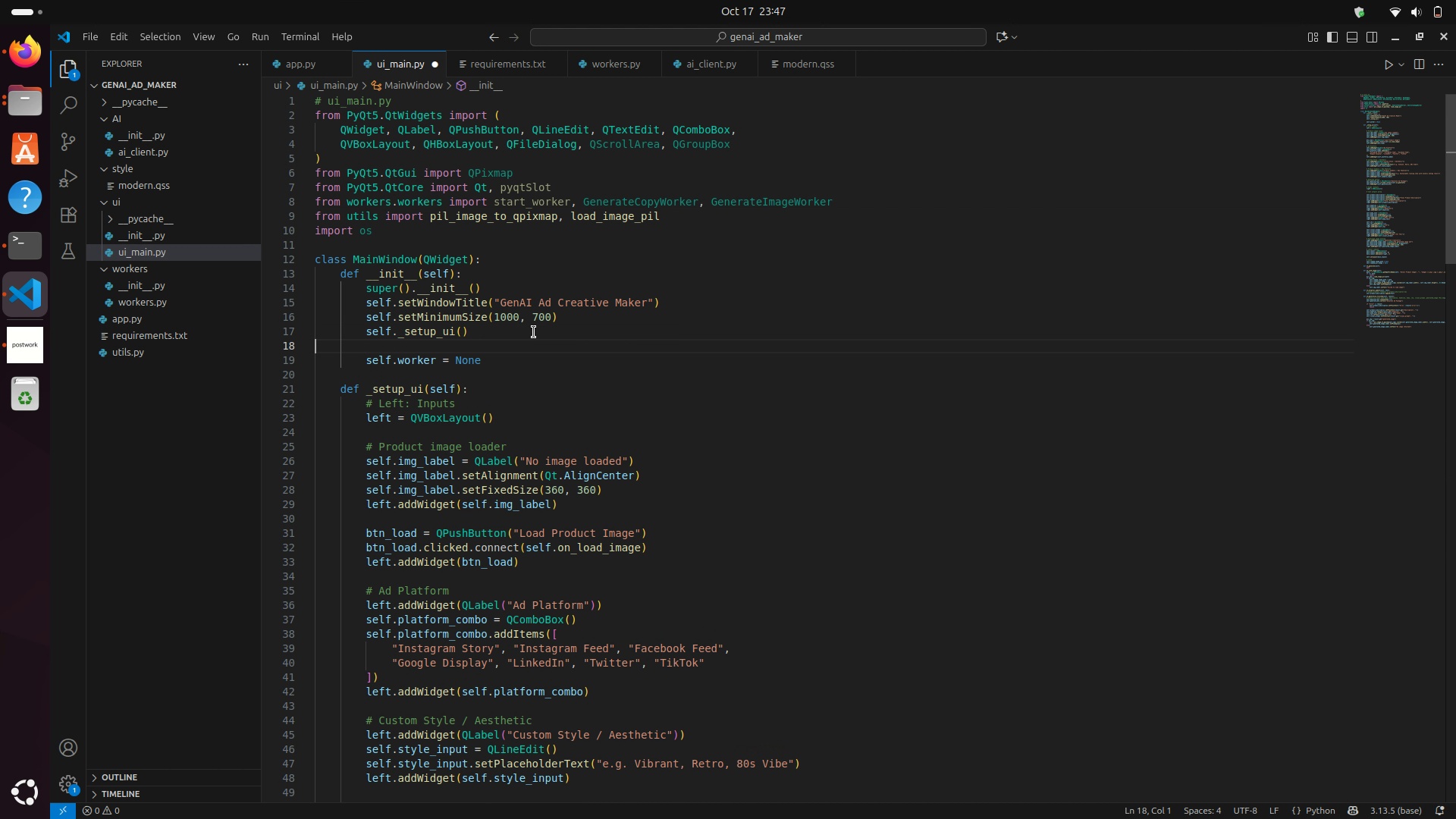 
key(Backspace)
 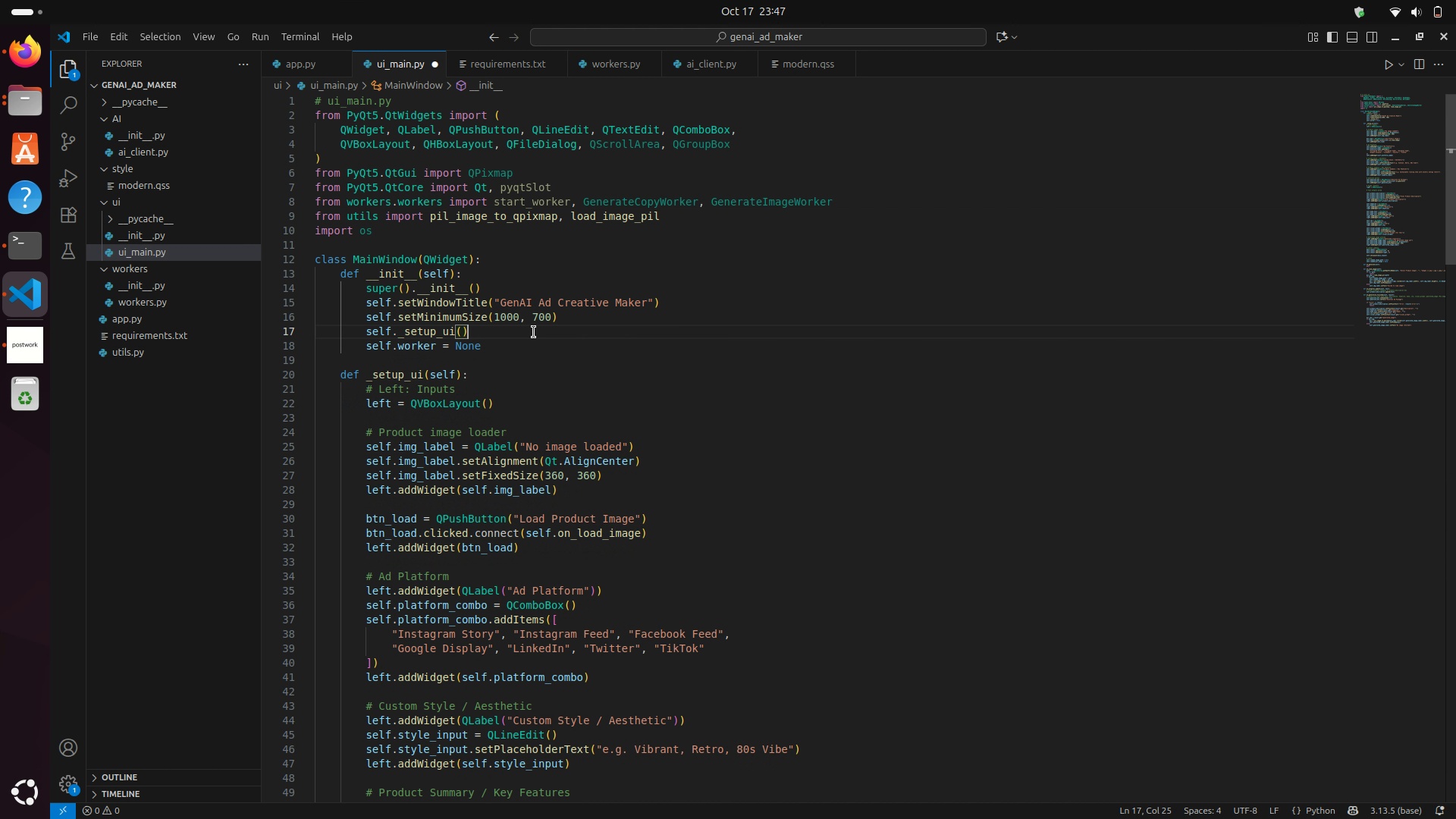 
key(Backspace)
 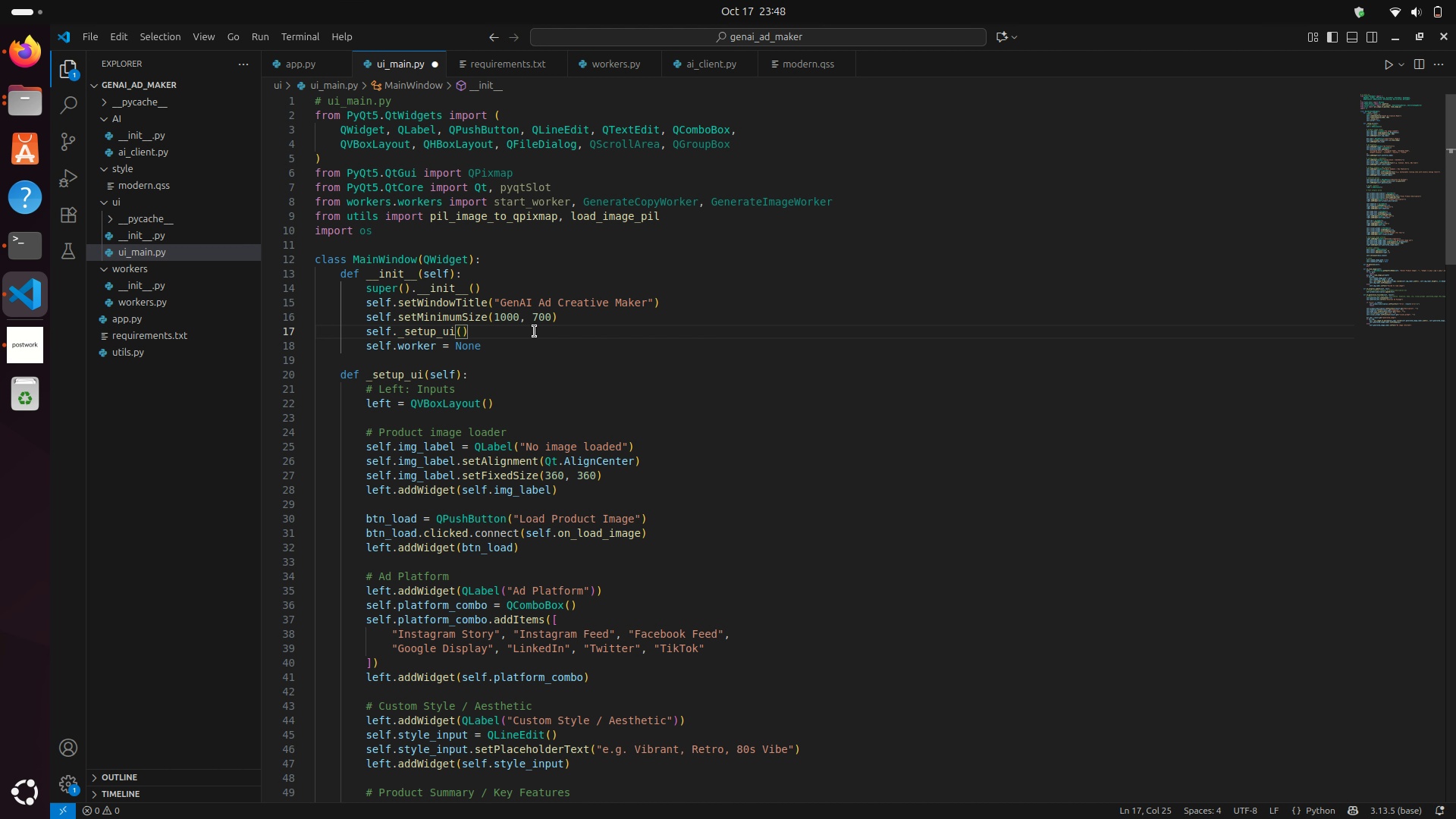 
left_click_drag(start_coordinate=[517, 350], to_coordinate=[369, 347])
 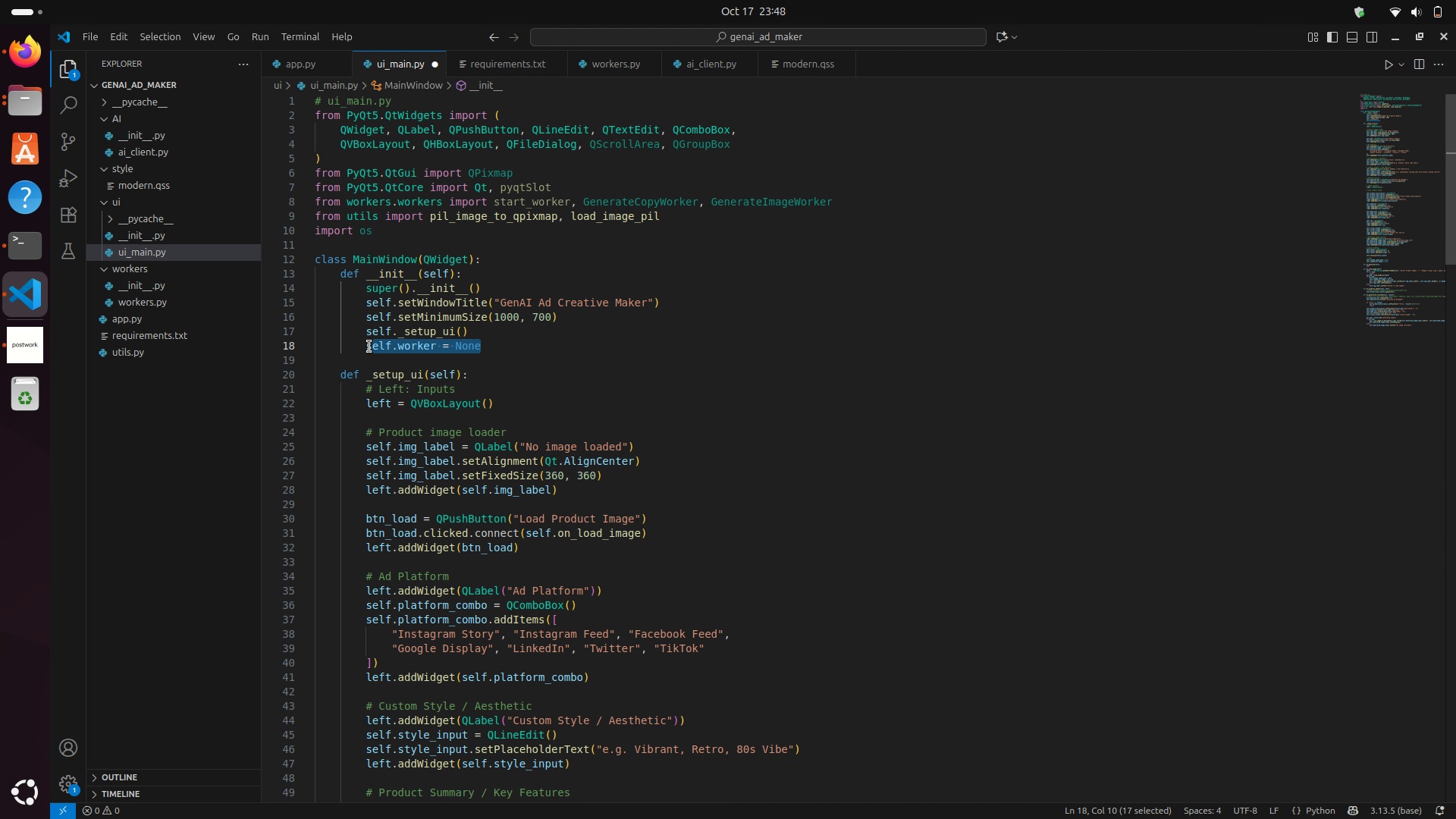 
key(Control+C)
 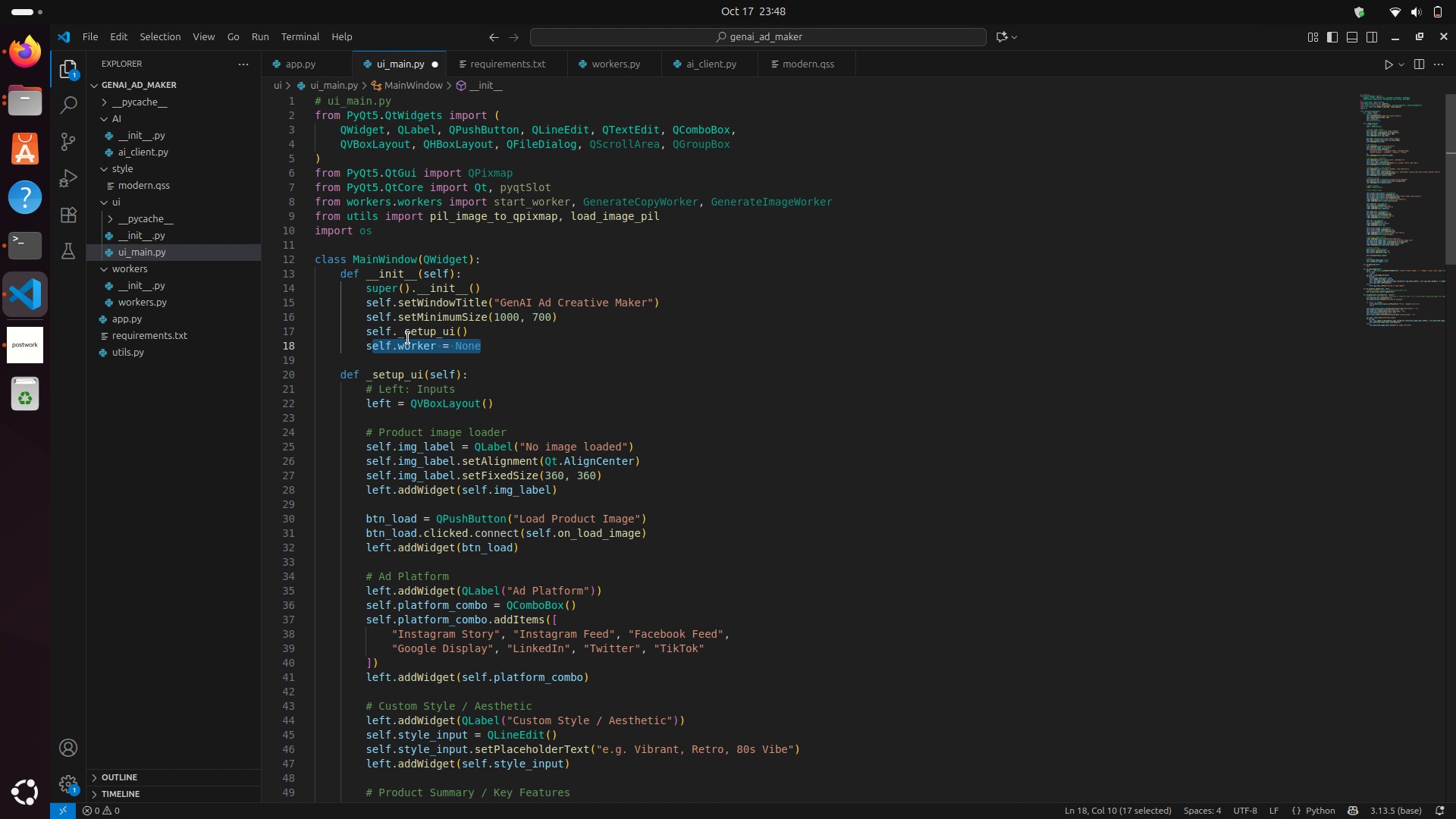 
key(Backspace)
 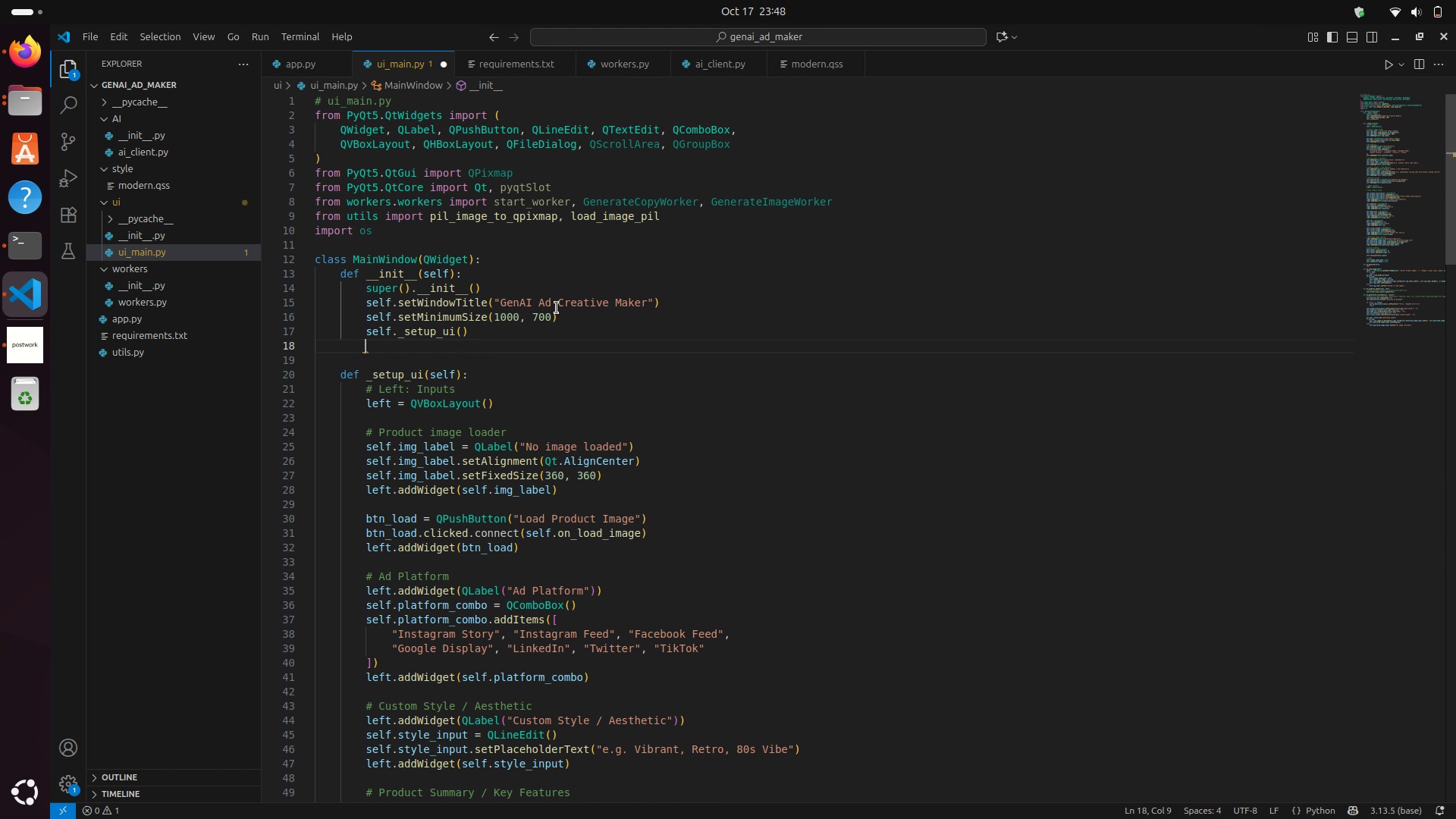 
key(Backspace)
 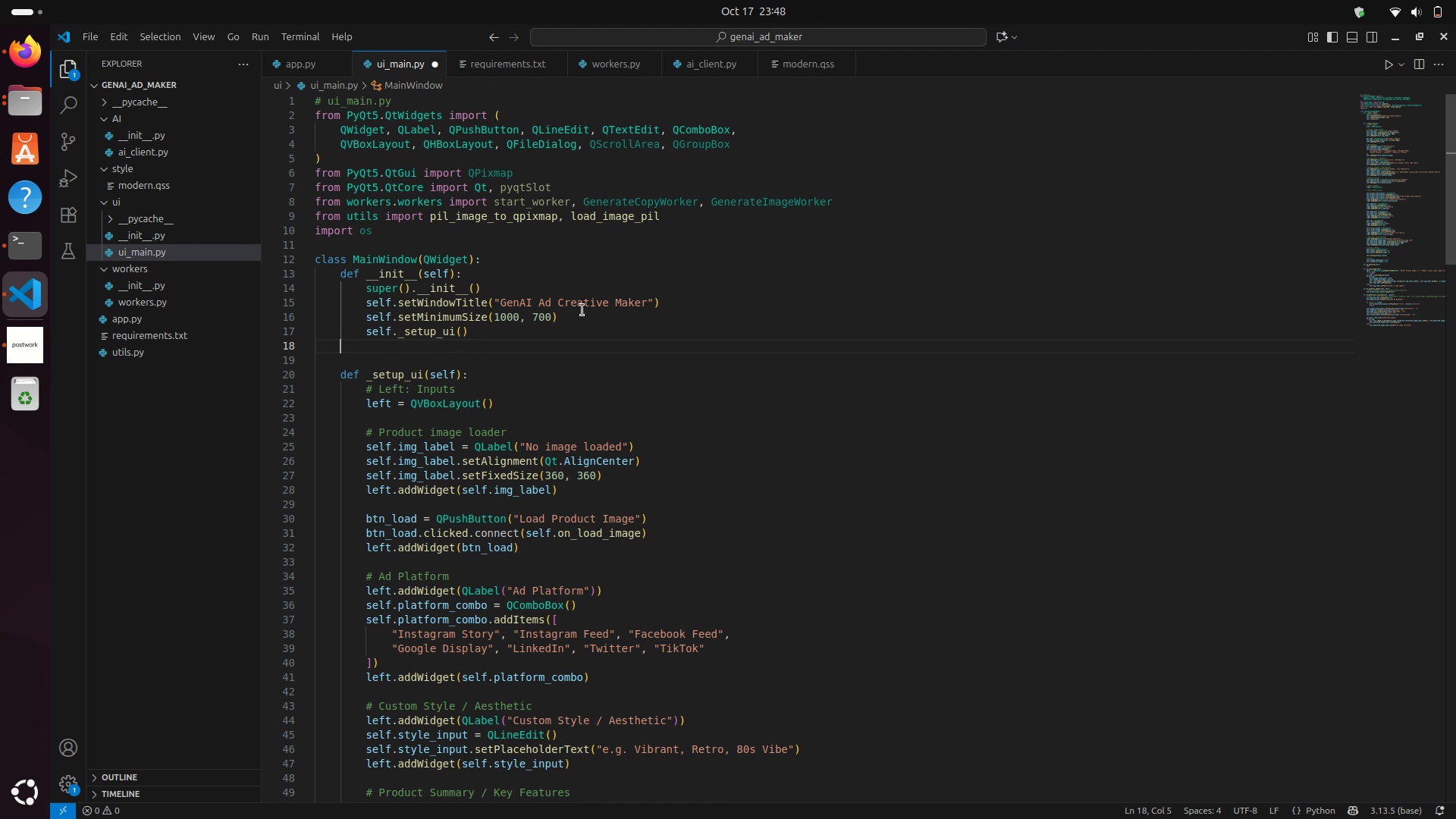 
key(Backspace)
 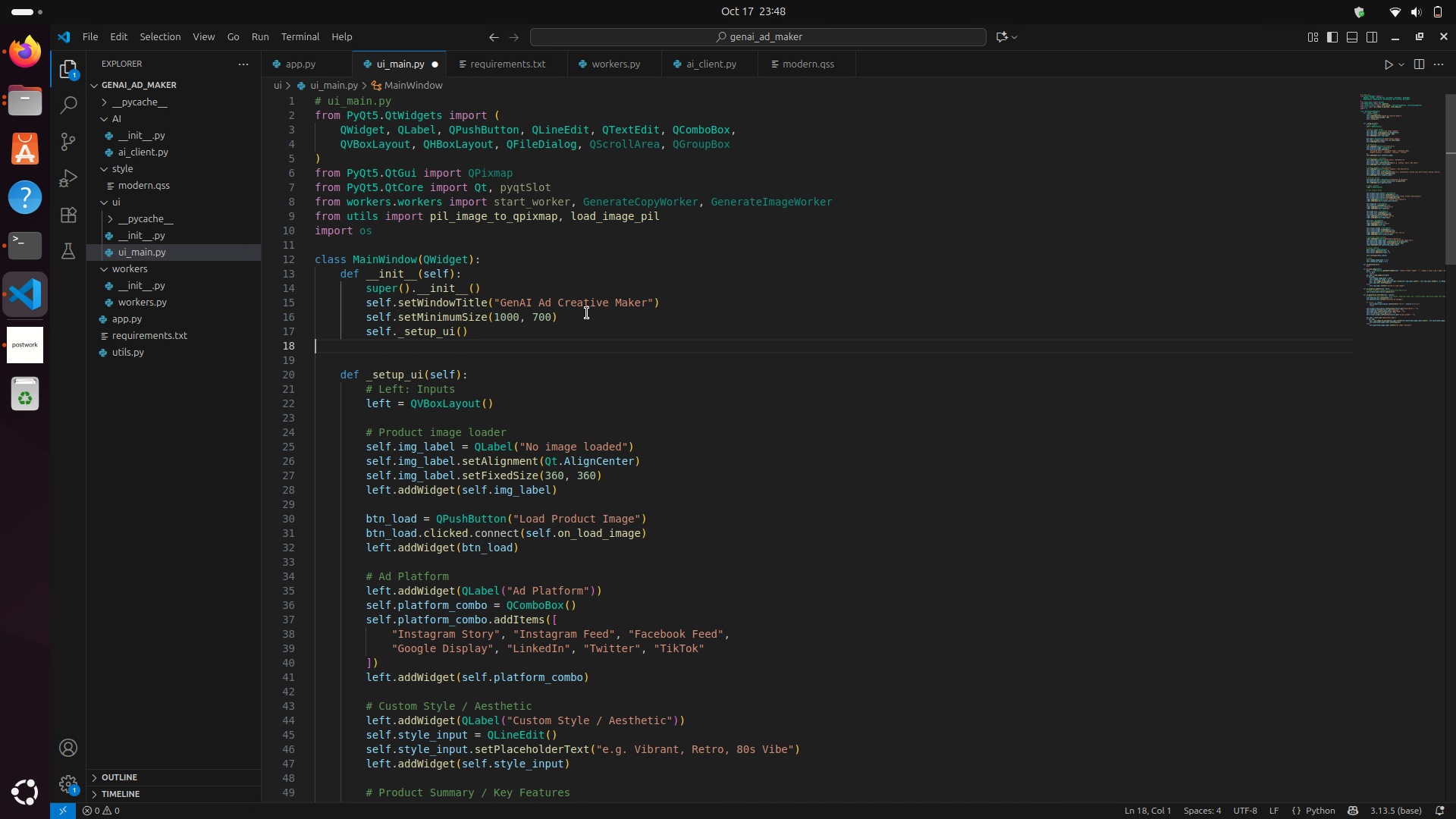 
key(Backspace)
 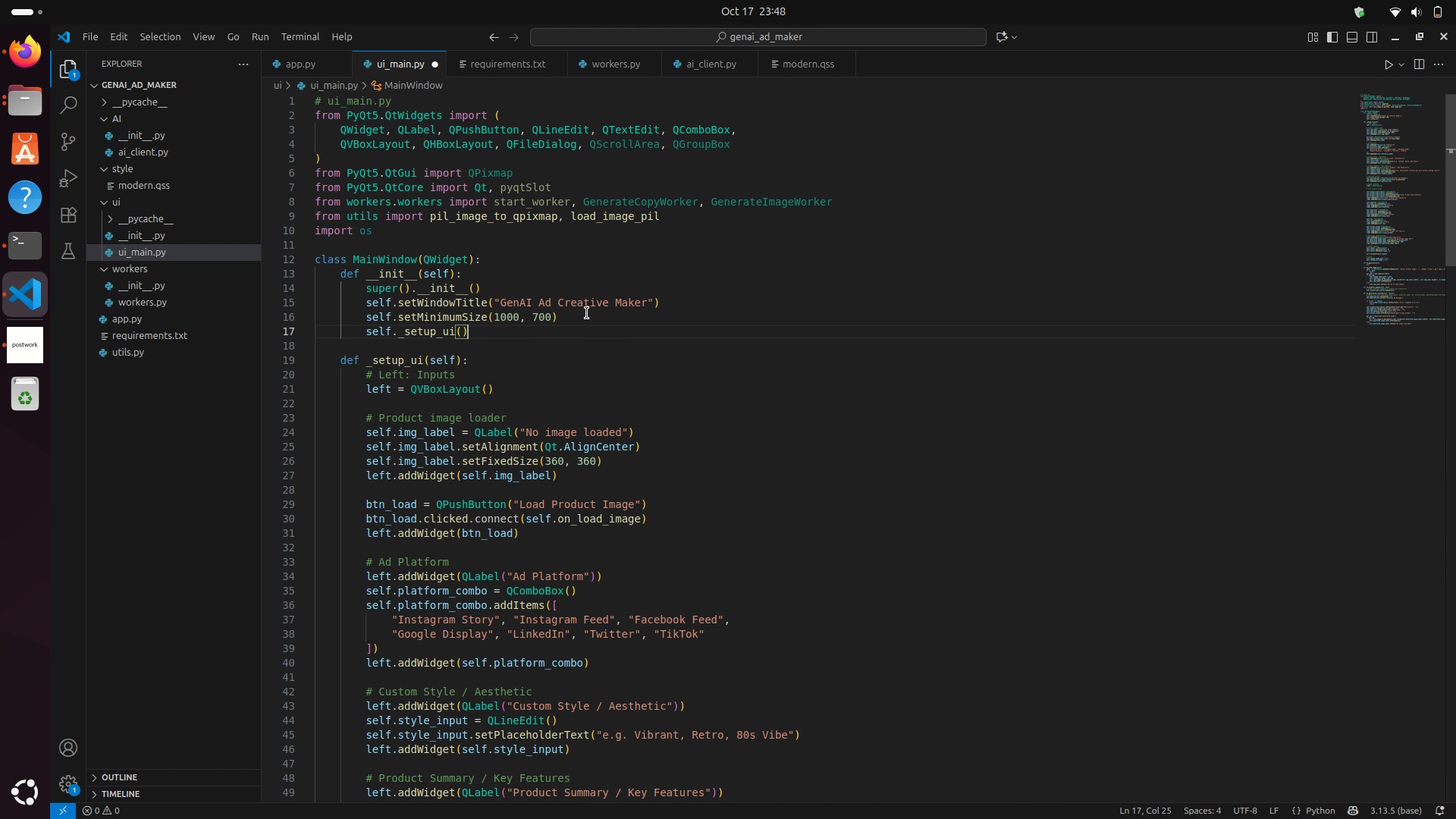 
key(Backspace)
 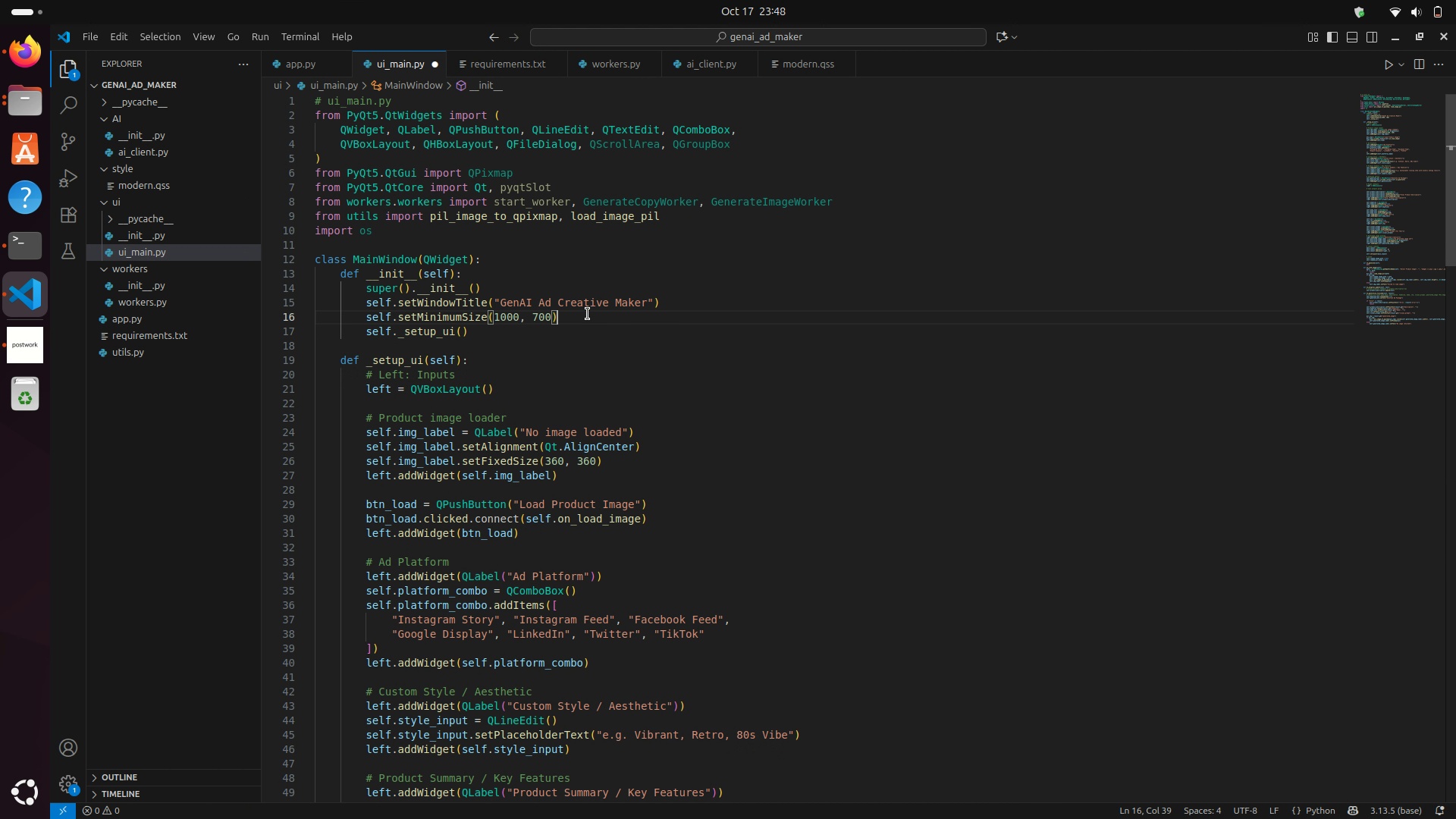 
left_click([588, 314])
 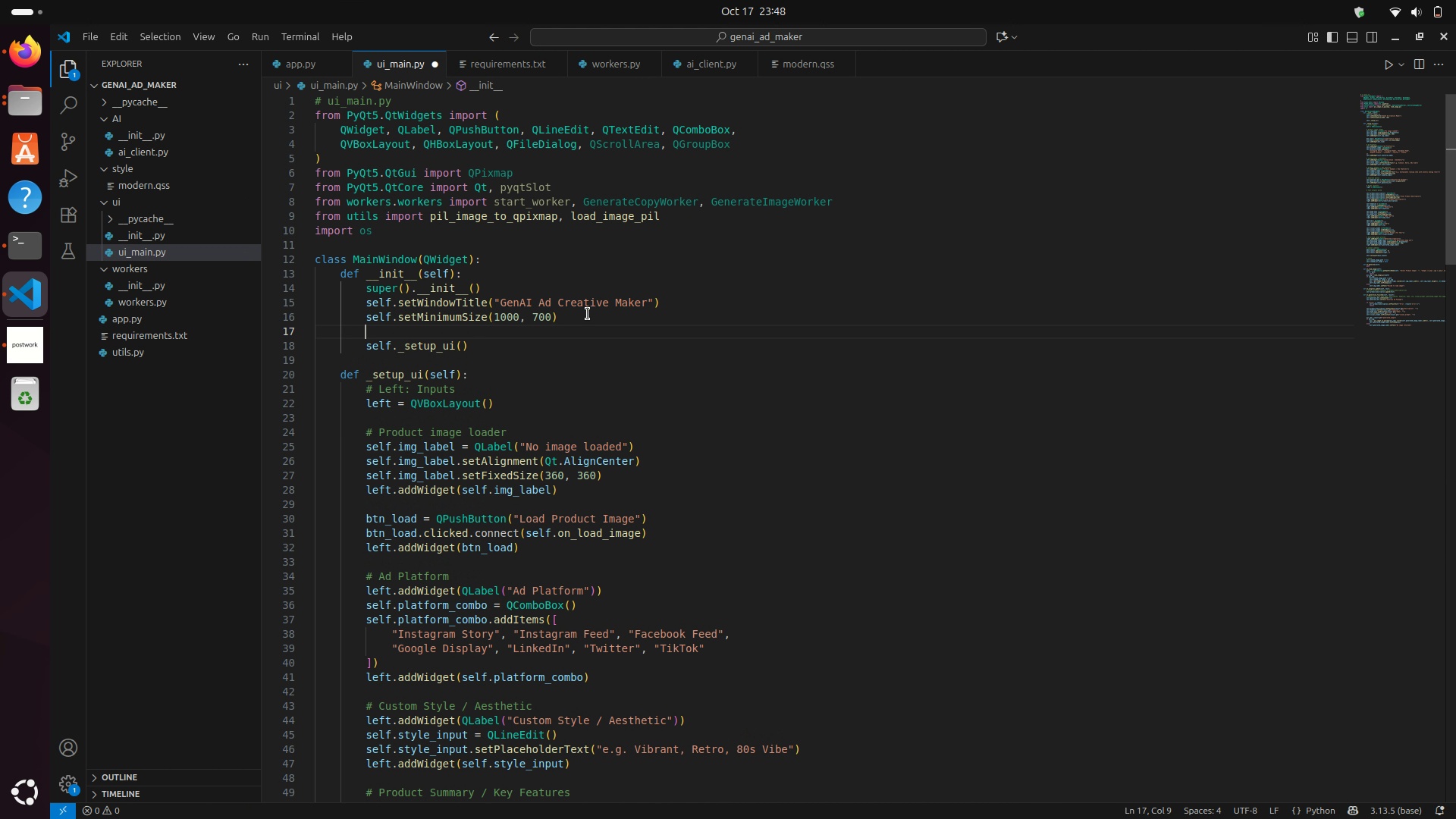 
key(Enter)
 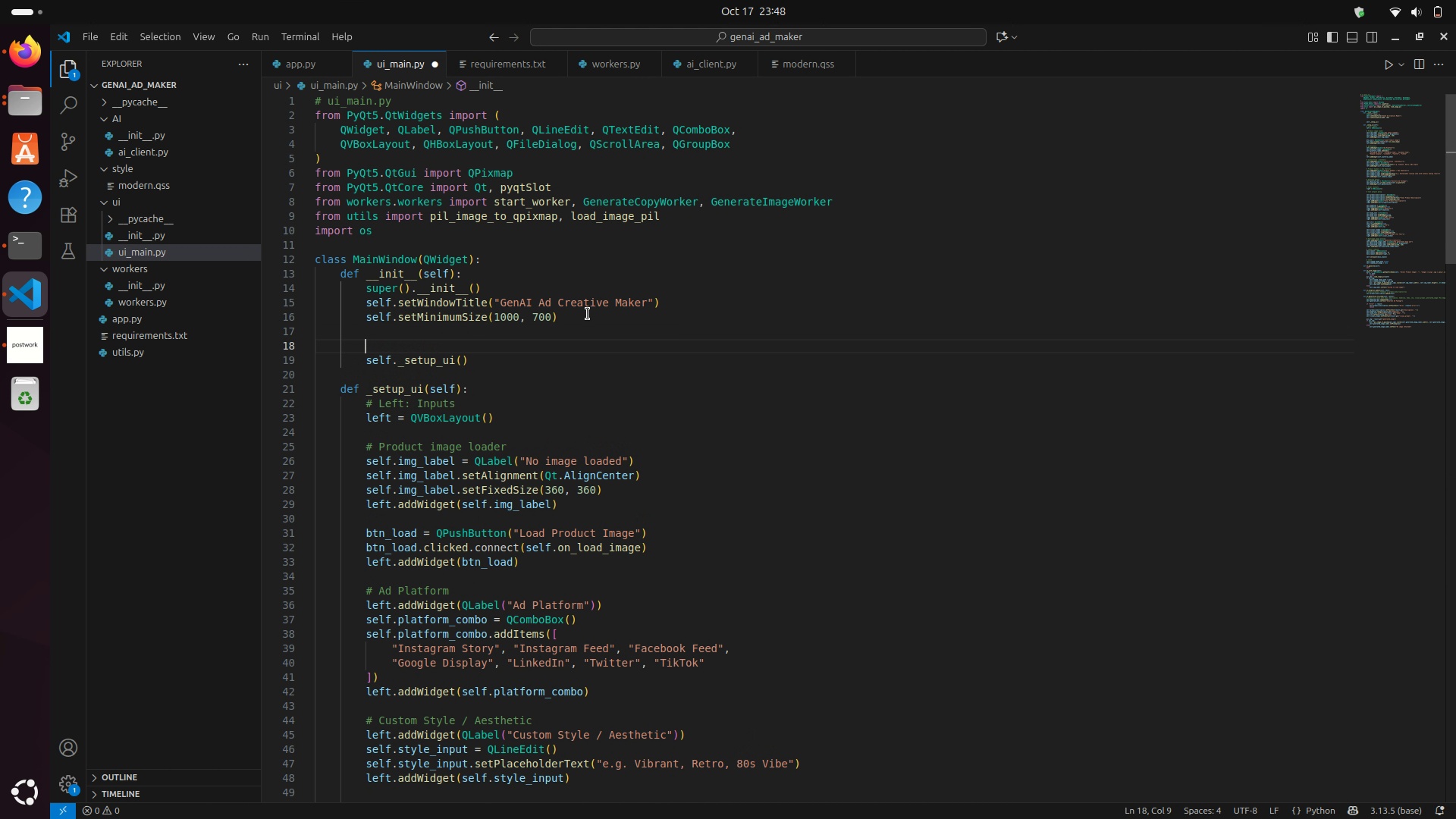 
key(Enter)
 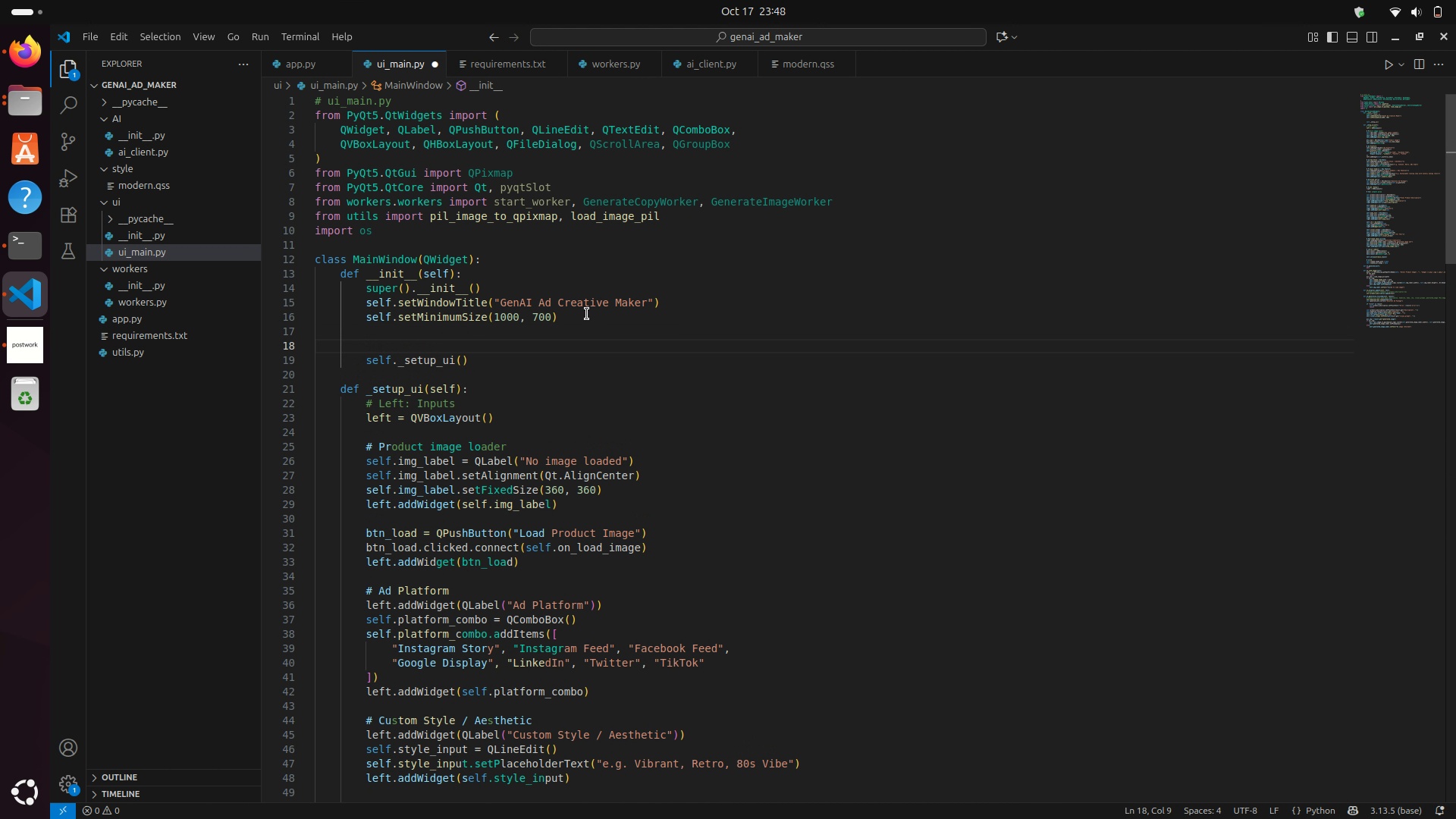 
hold_key(key=ControlLeft, duration=0.62)
 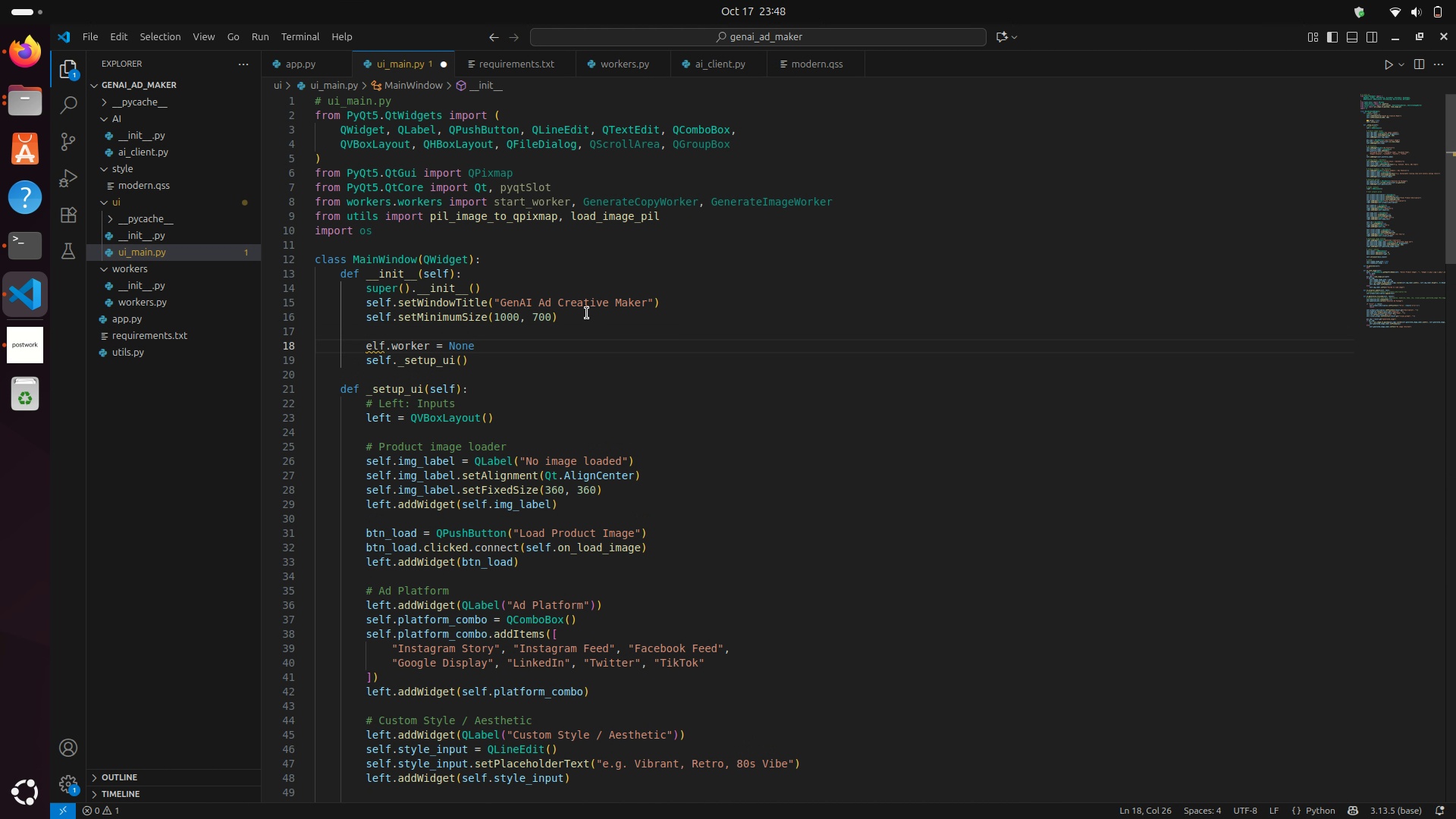 
hold_key(key=V, duration=0.31)
 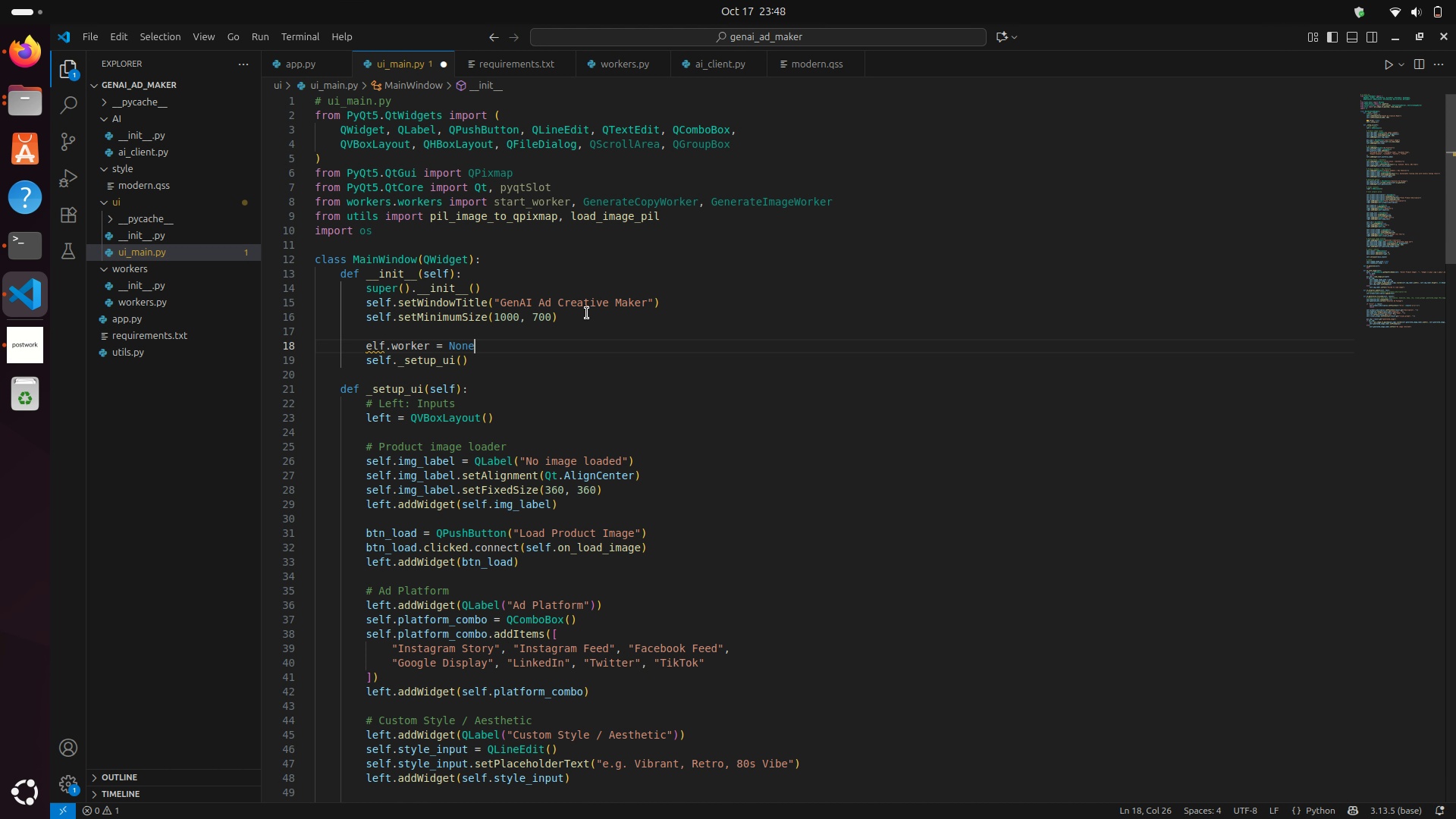 
hold_key(key=Backspace, duration=0.95)
 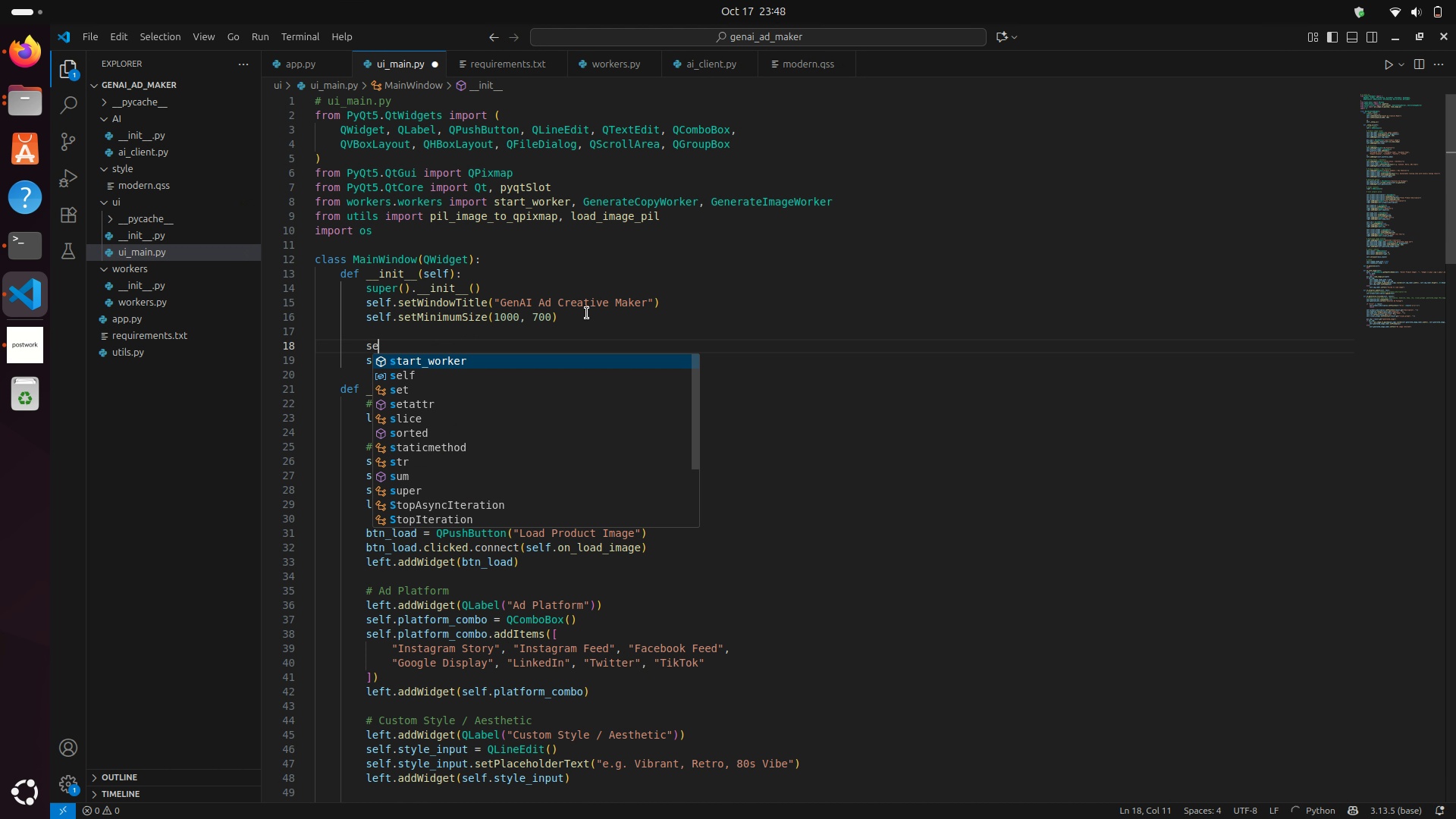 
hold_key(key=Backspace, duration=0.54)
 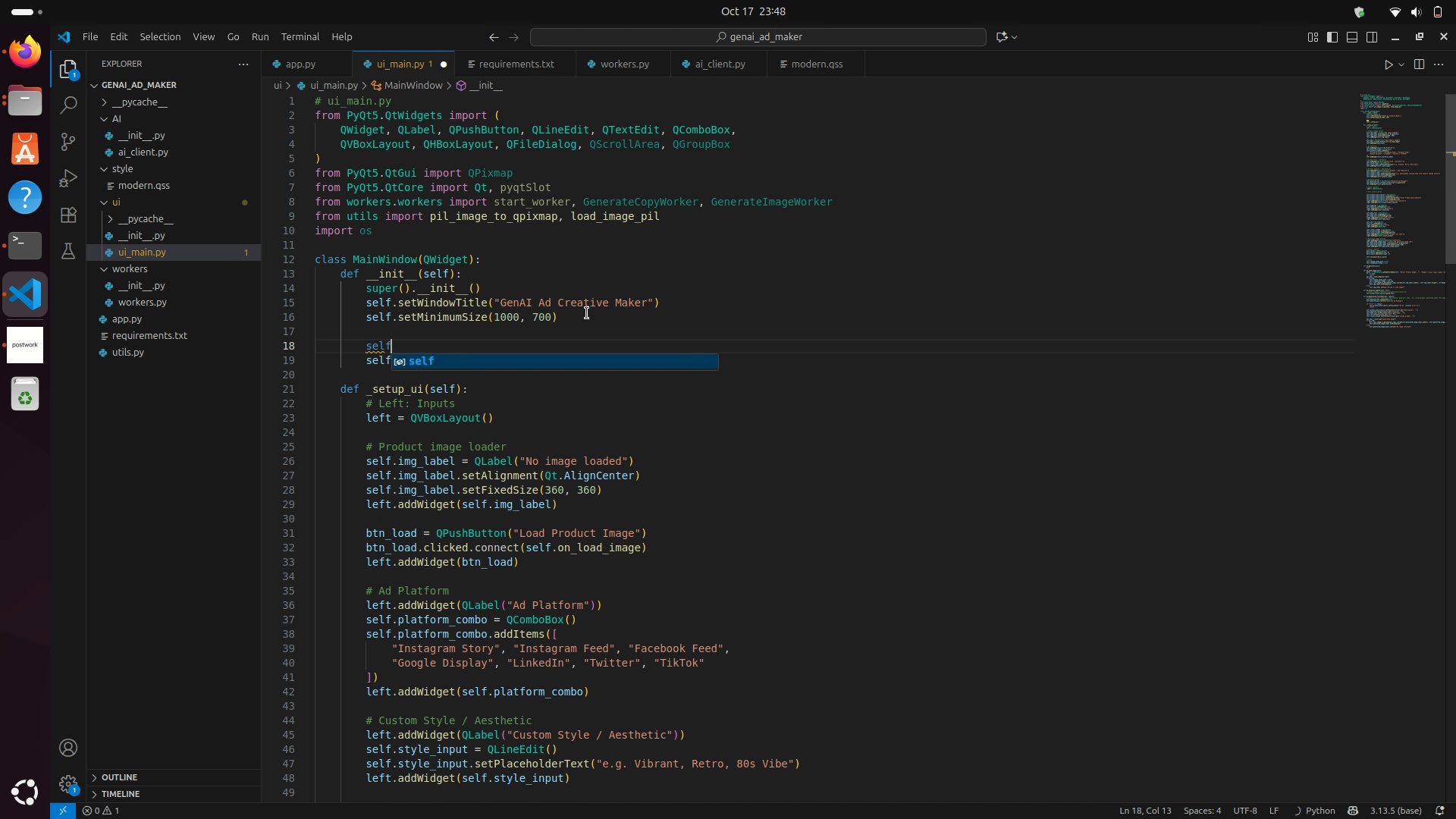 
type(self.loadde)
key(Backspace)
key(Backspace)
type(ed_image=[Delete] )
key(Backspace)
key(Backspace)
type( = None )
 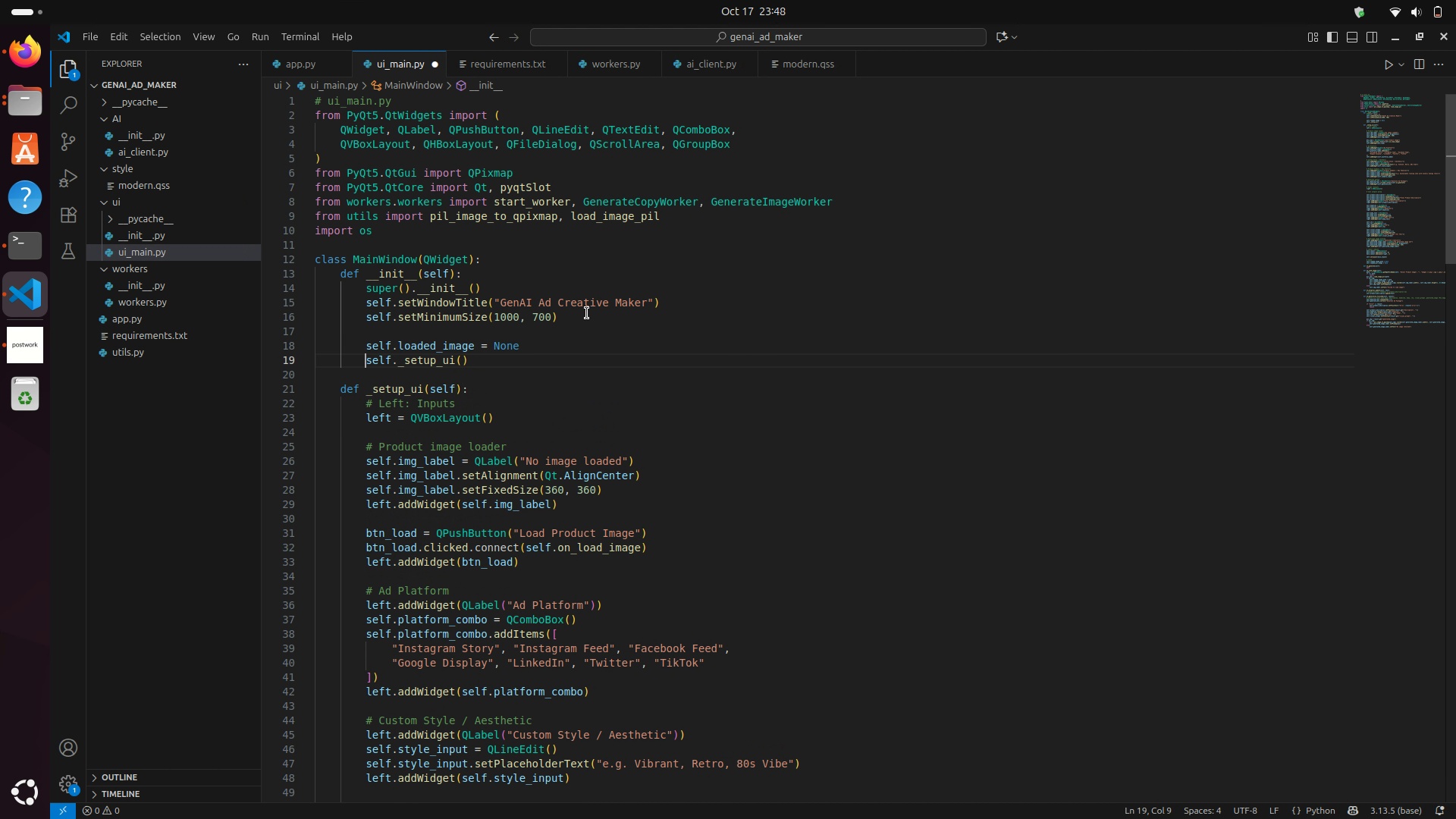 
 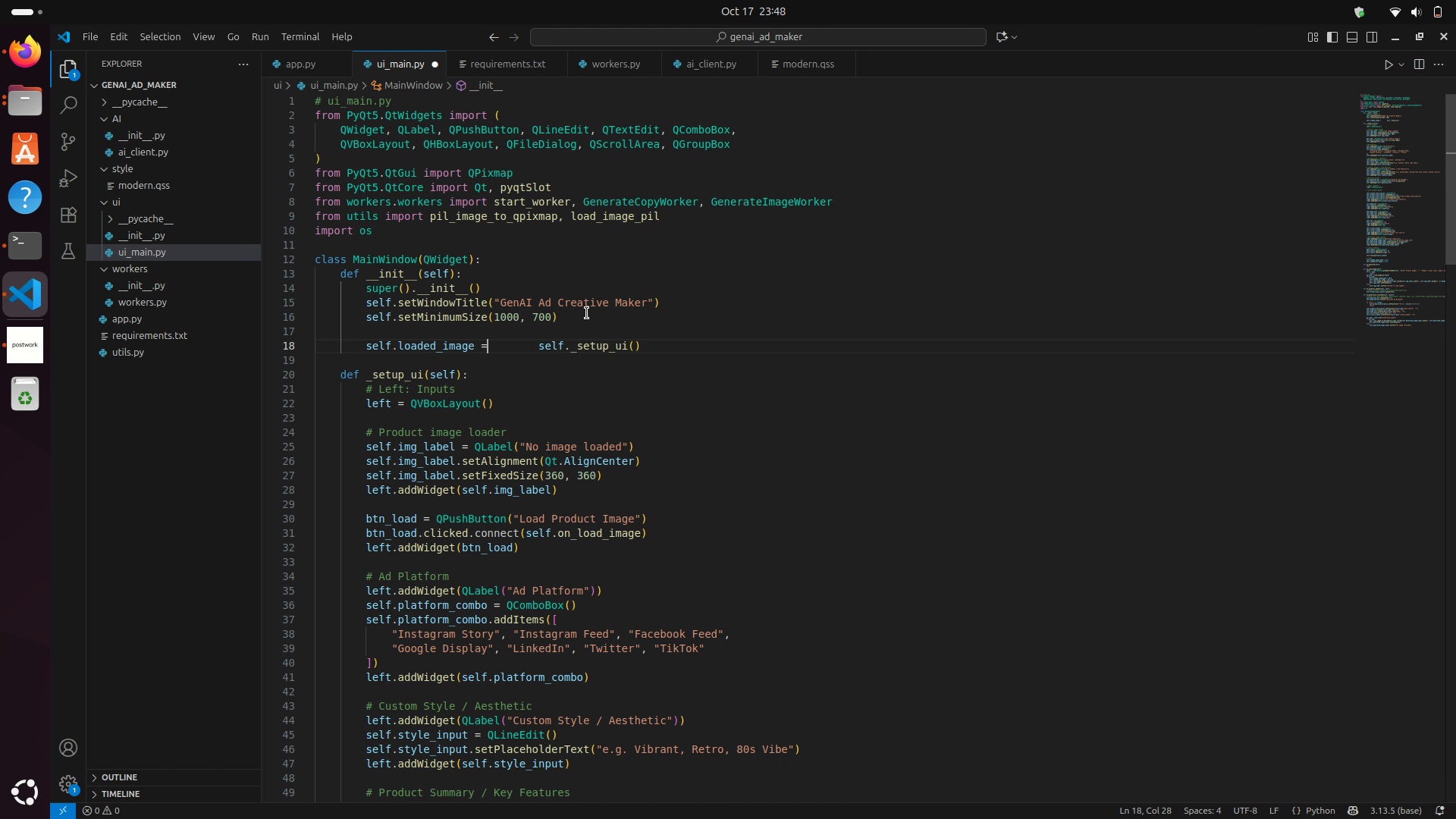 
key(Enter)
 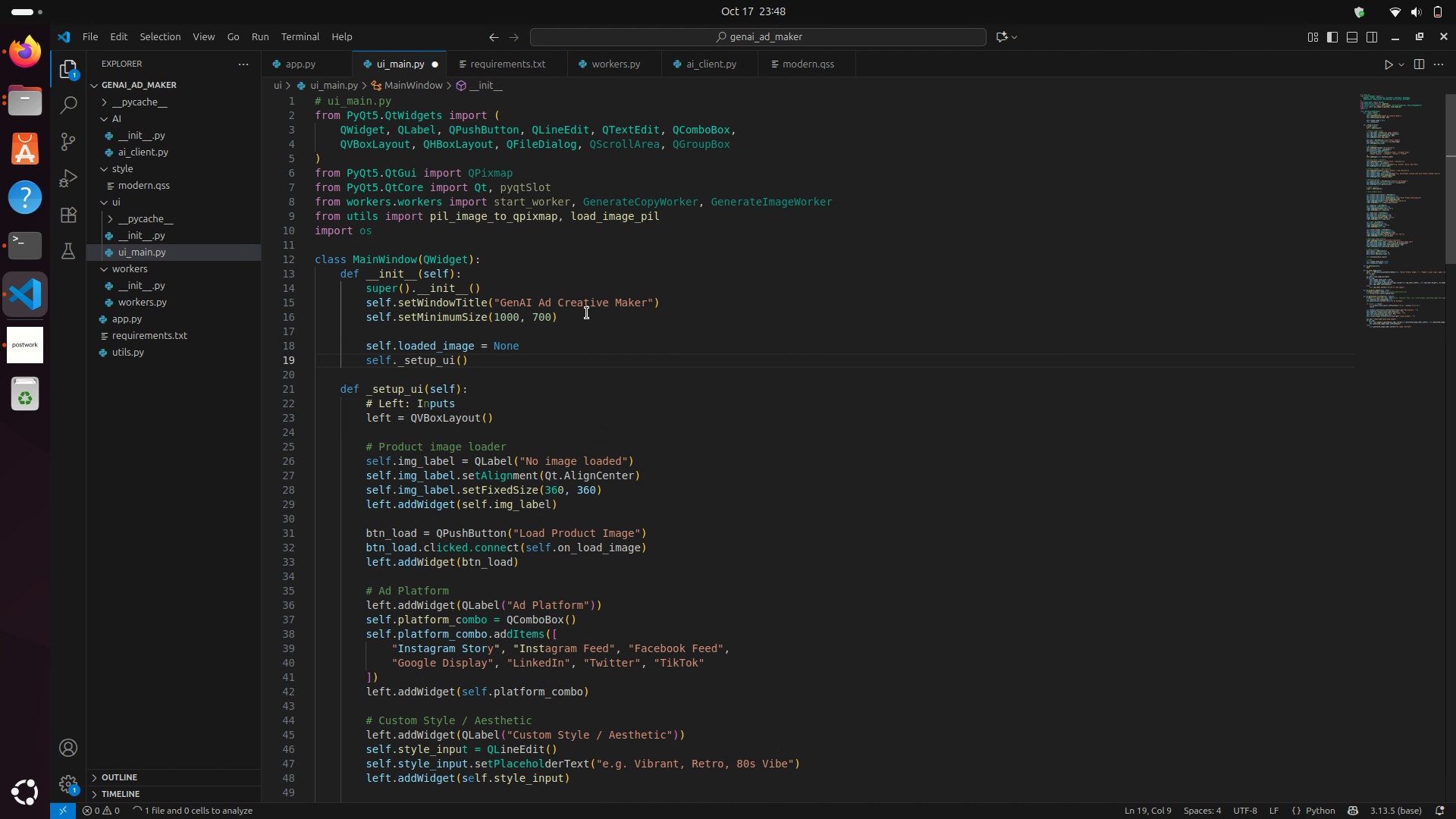 
hold_key(key=ControlLeft, duration=0.4)
 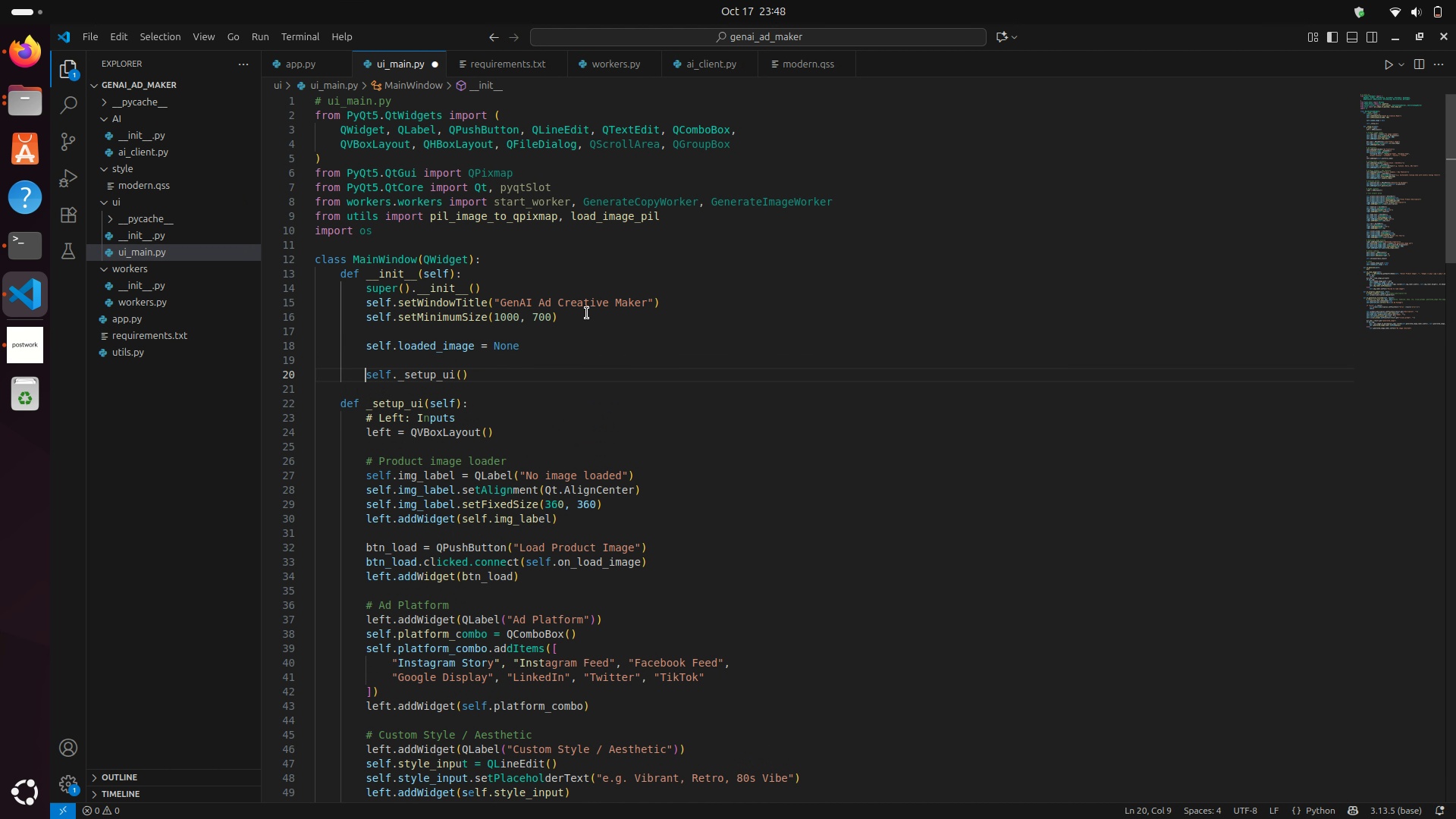 
key(Enter)
 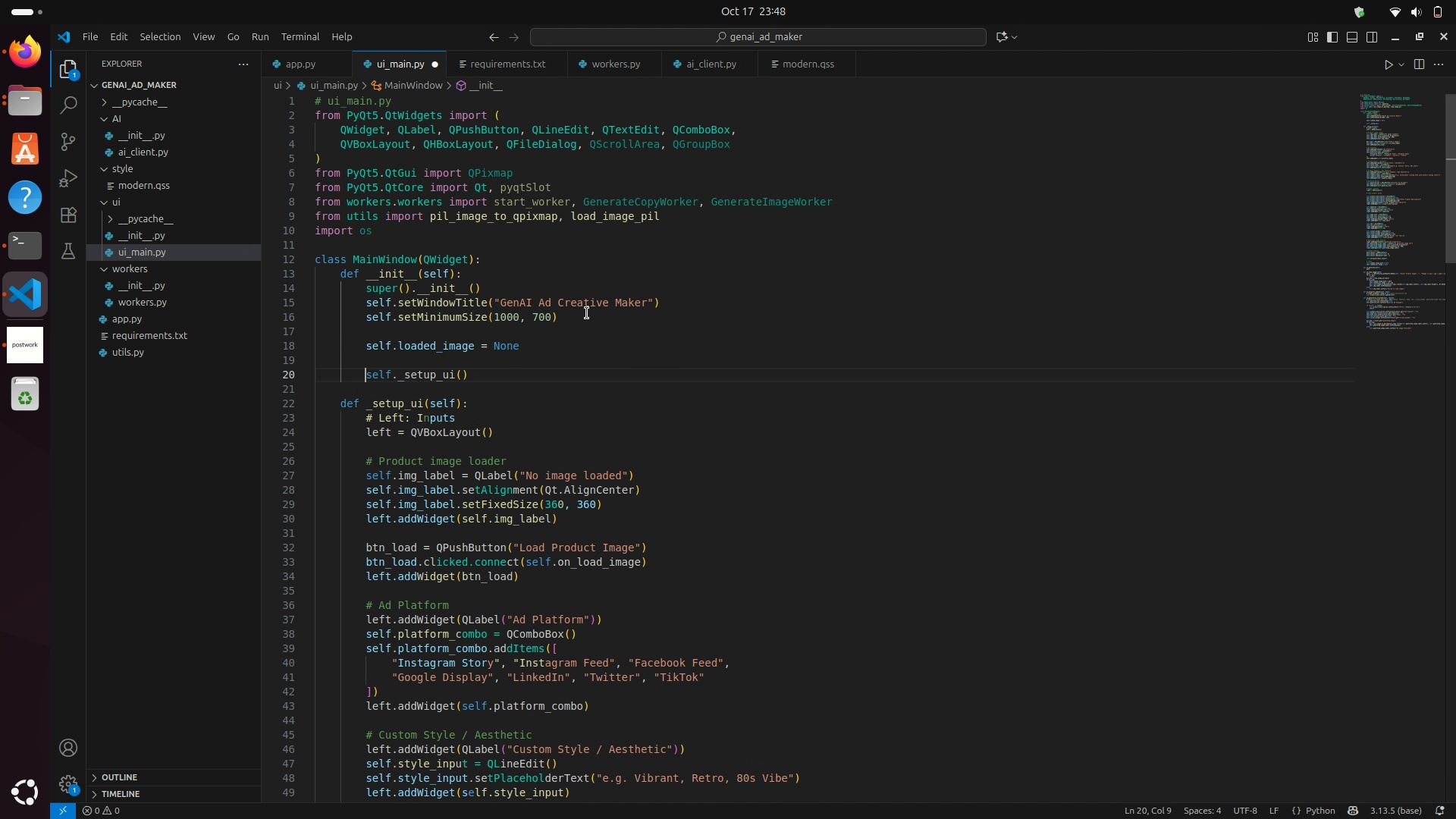 
key(Control+S)
 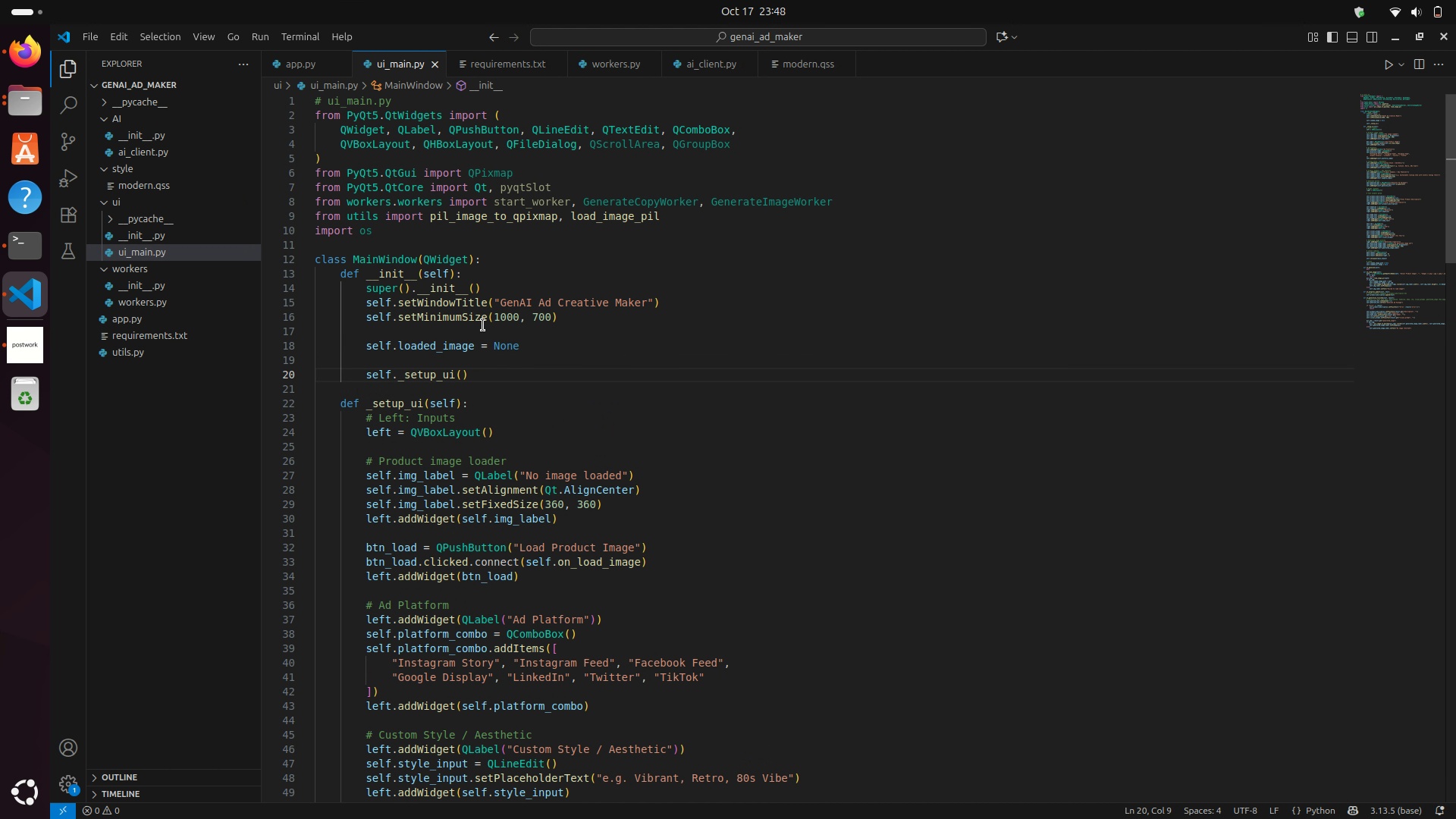 
wait(5.5)
 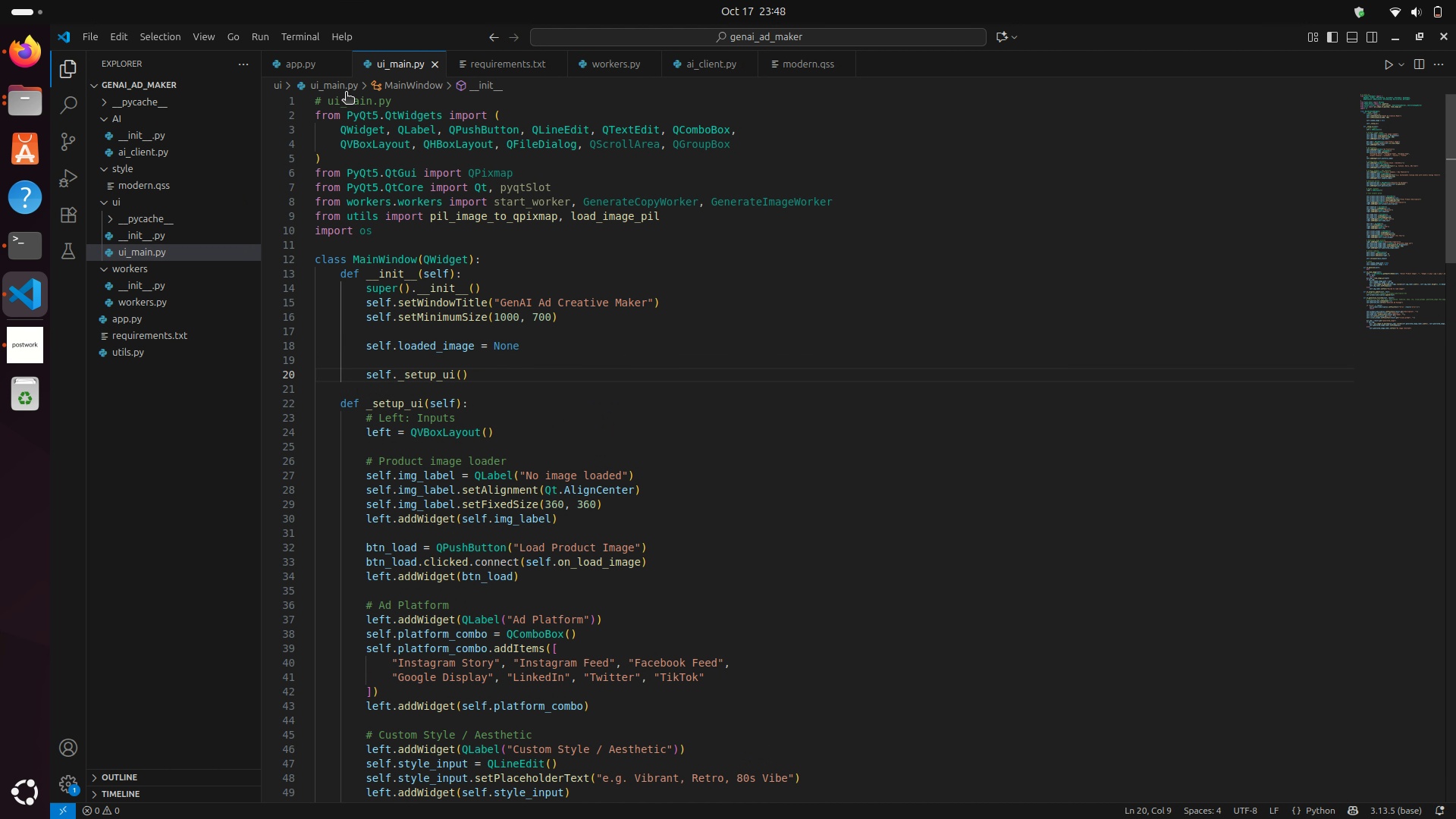 
scroll: coordinate [537, 359], scroll_direction: down, amount: 6.0
 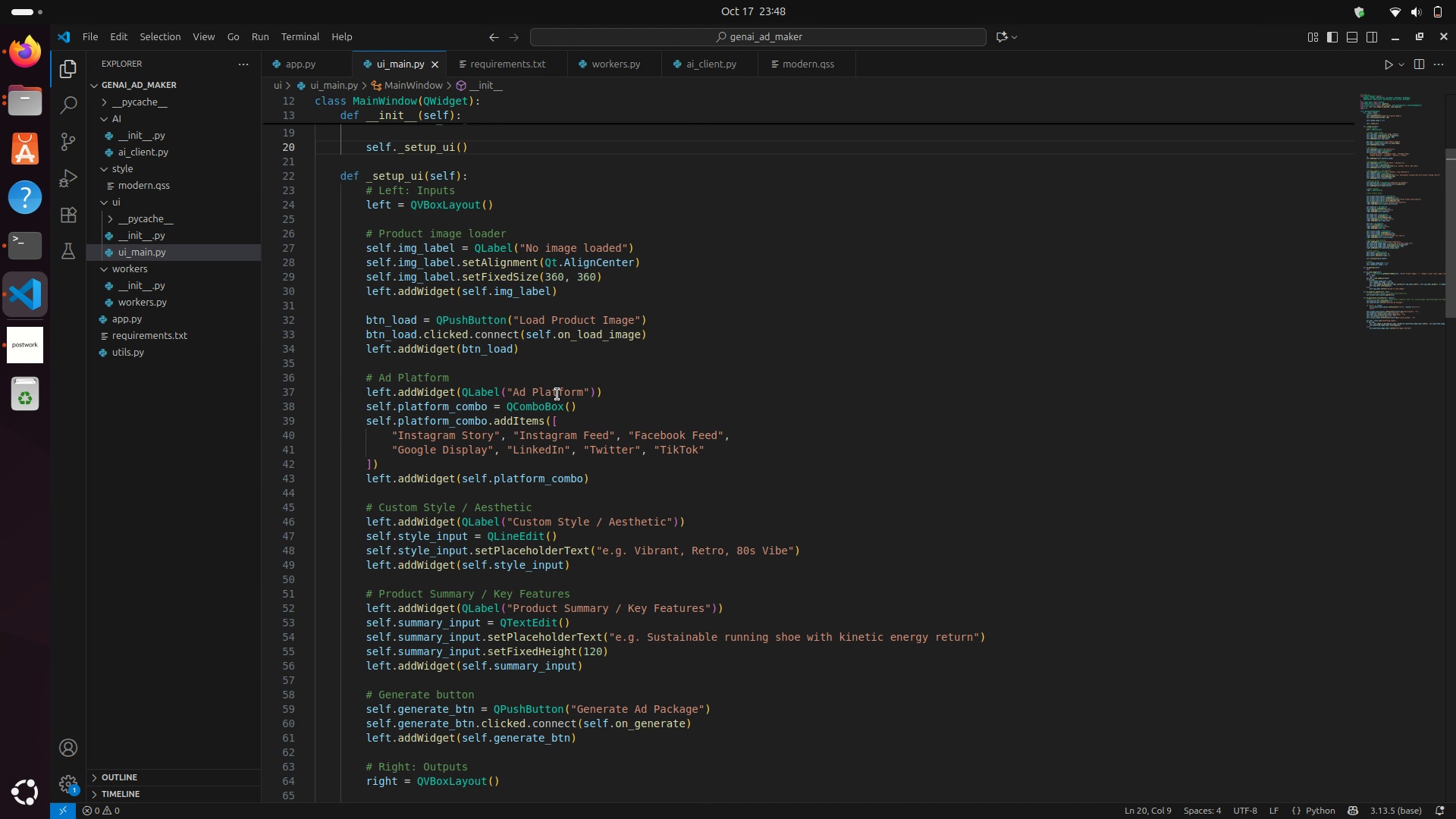 
wait(11.88)
 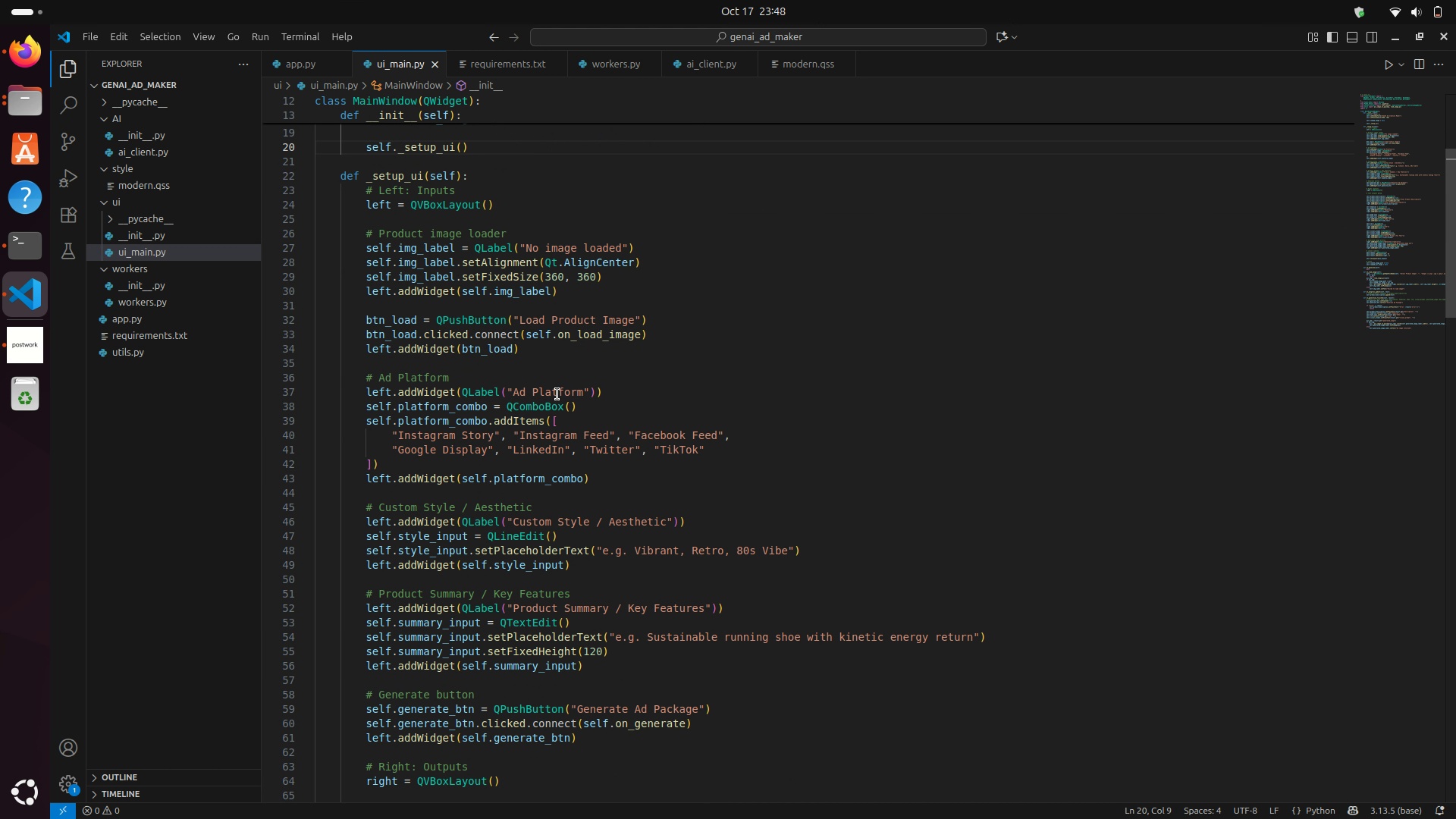 
scroll: coordinate [557, 394], scroll_direction: down, amount: 9.0